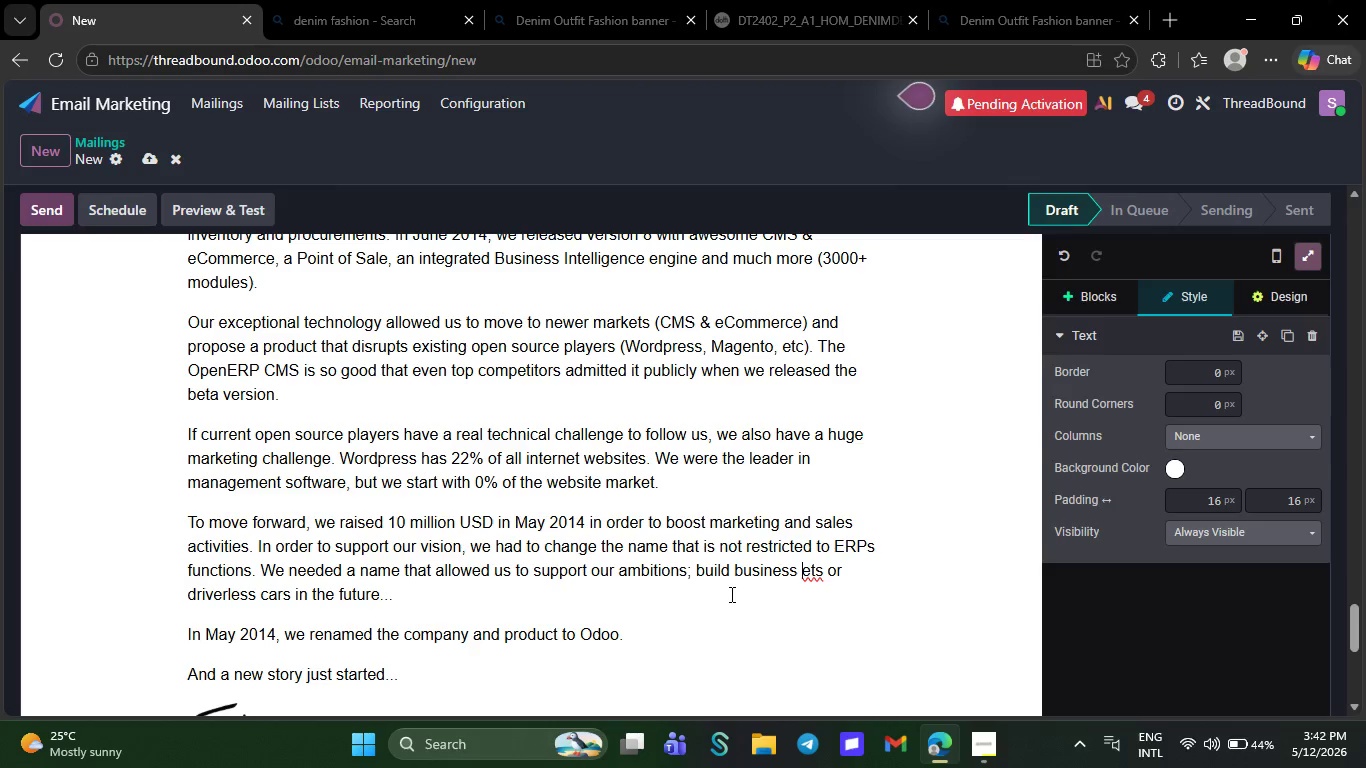 
wait(12.89)
 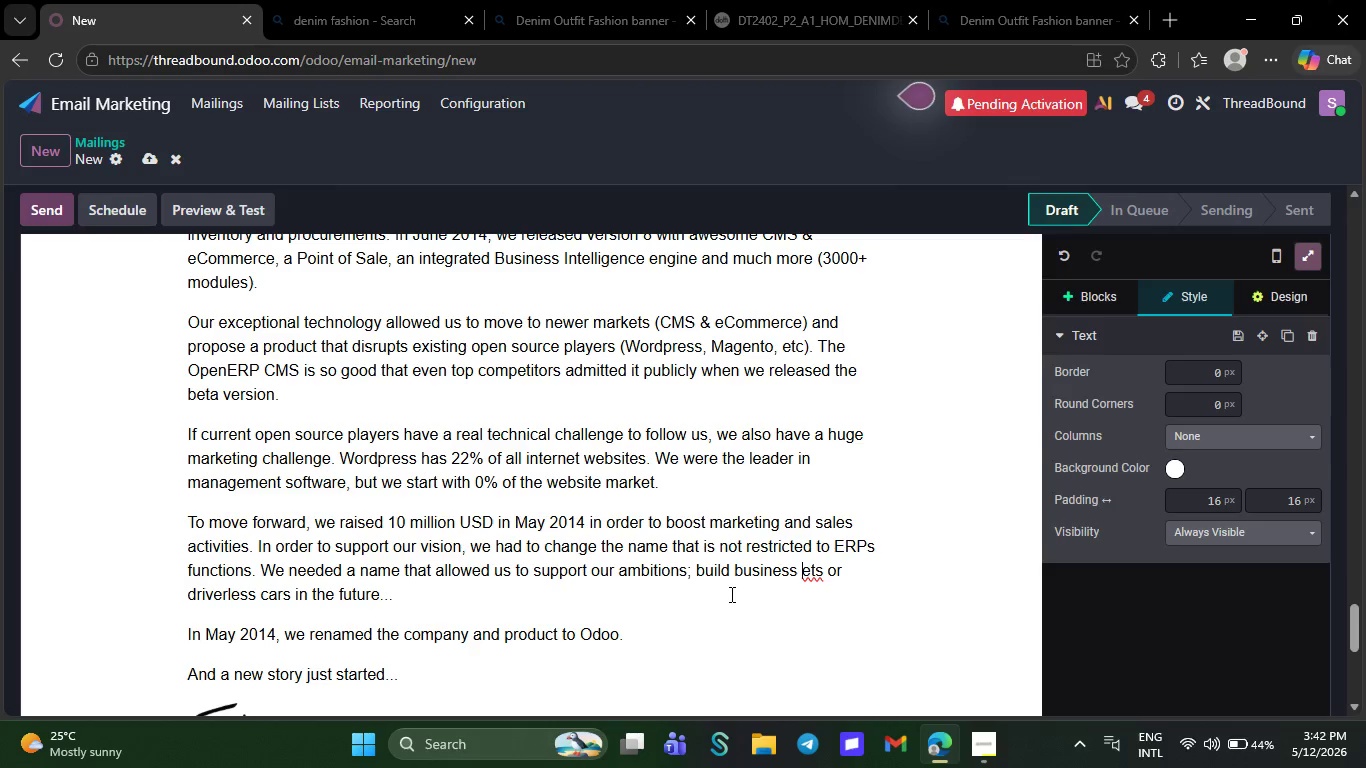 
key(Backspace)
 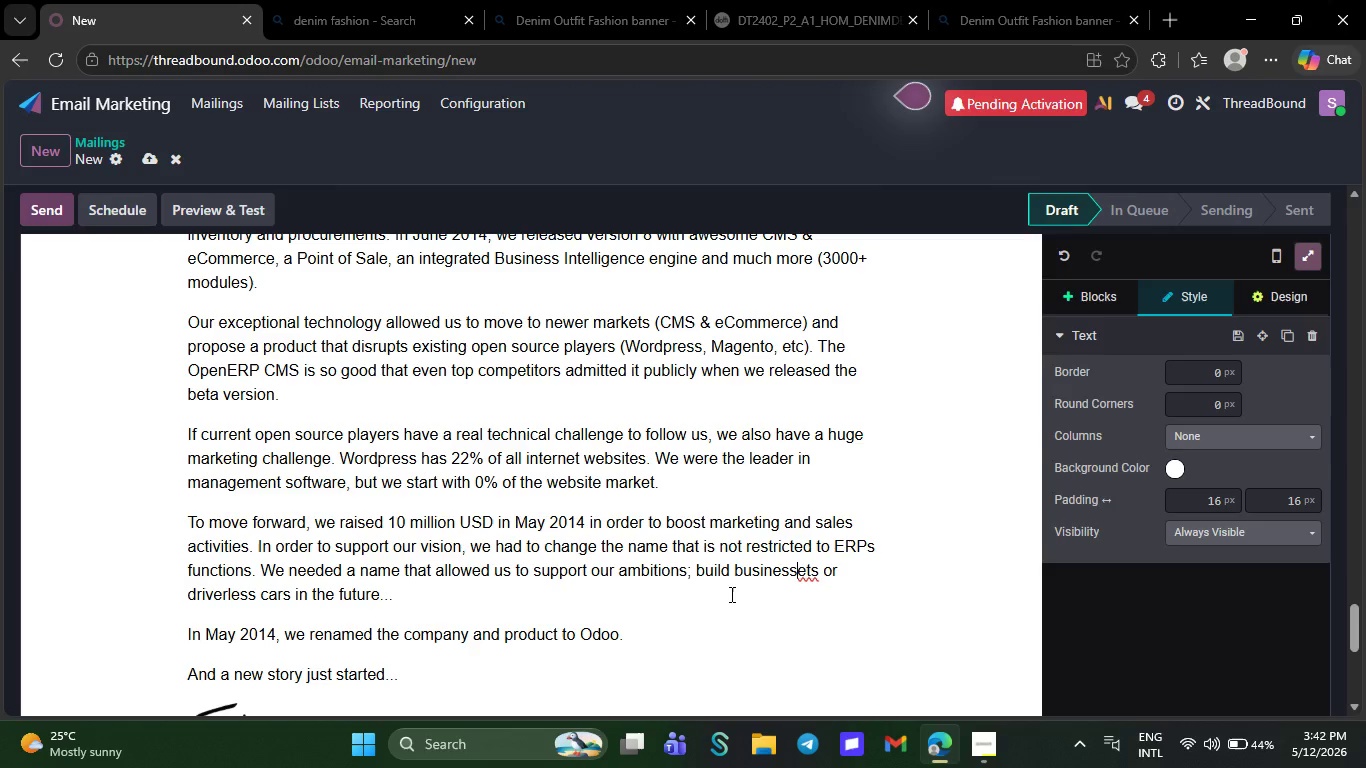 
key(Backspace)
 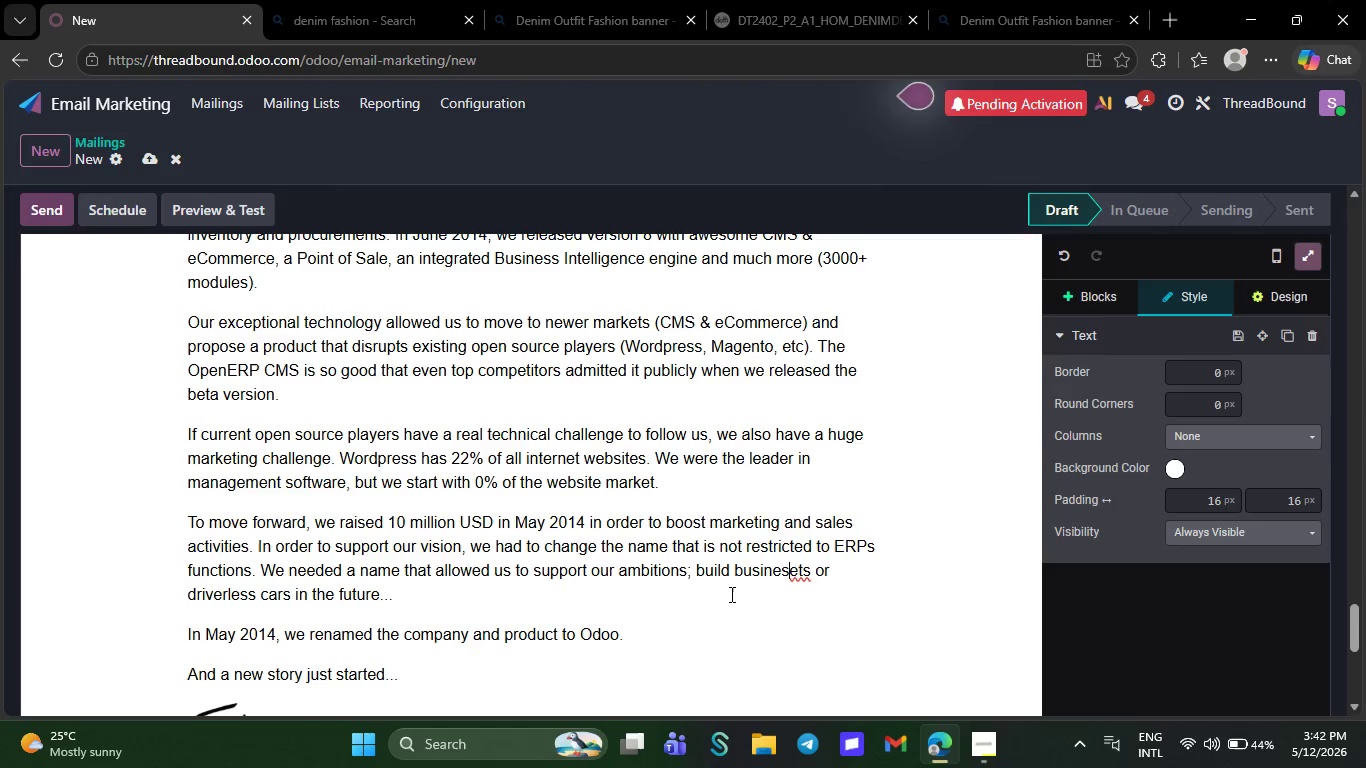 
key(Backspace)
 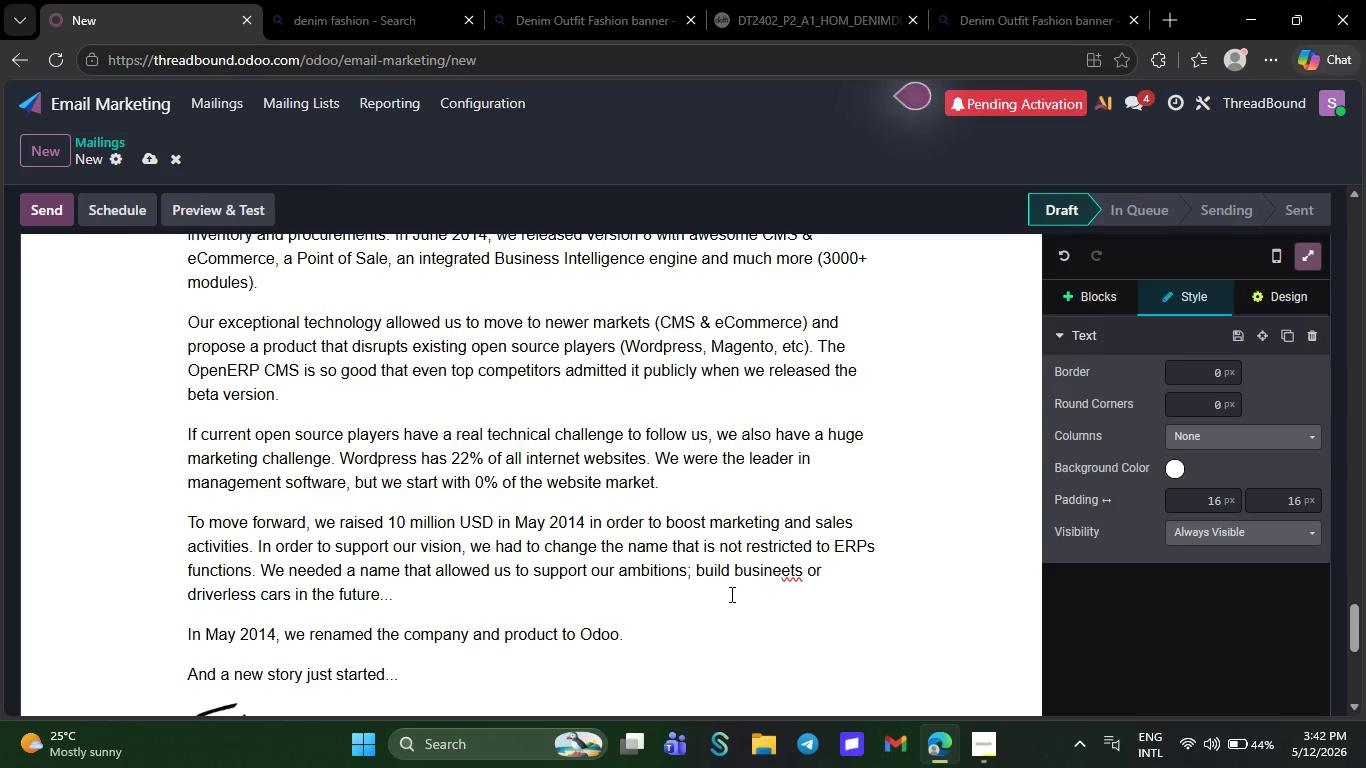 
key(Backspace)
 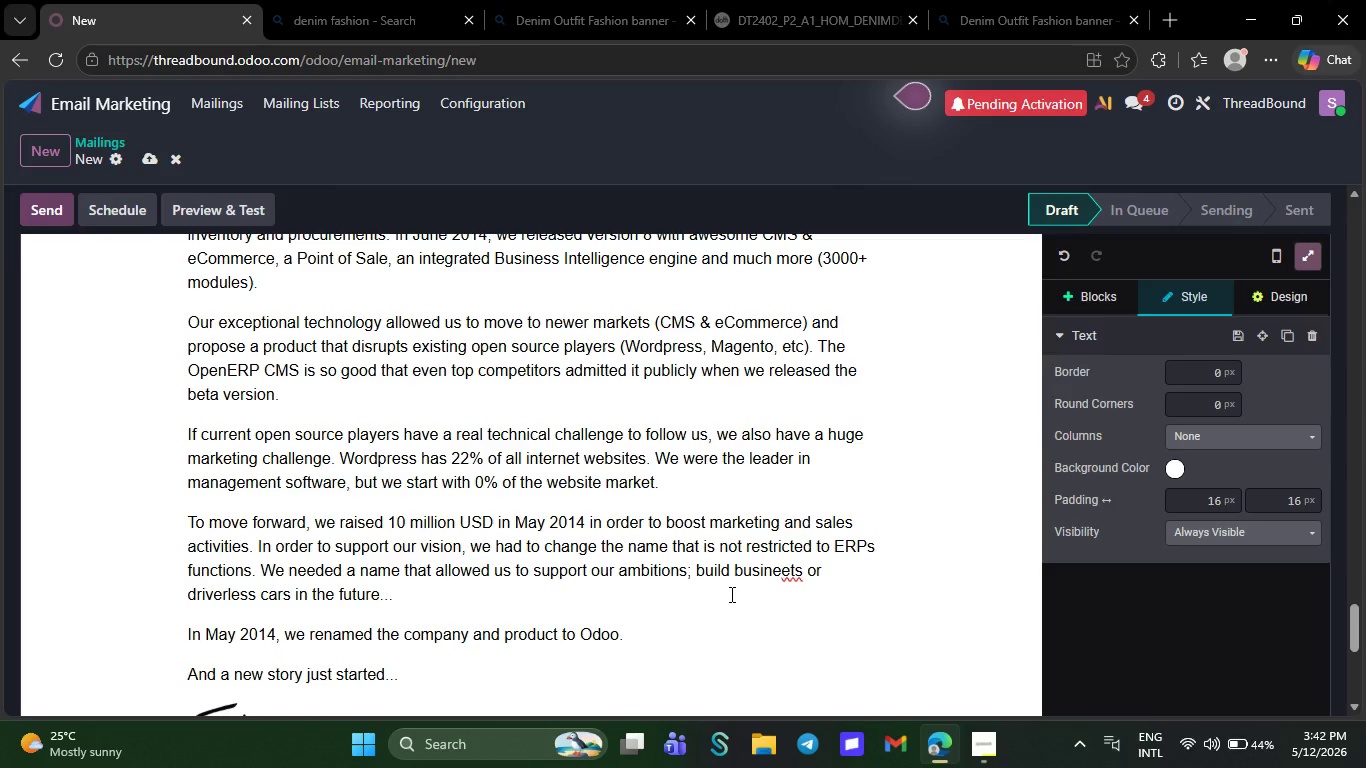 
key(Backspace)
 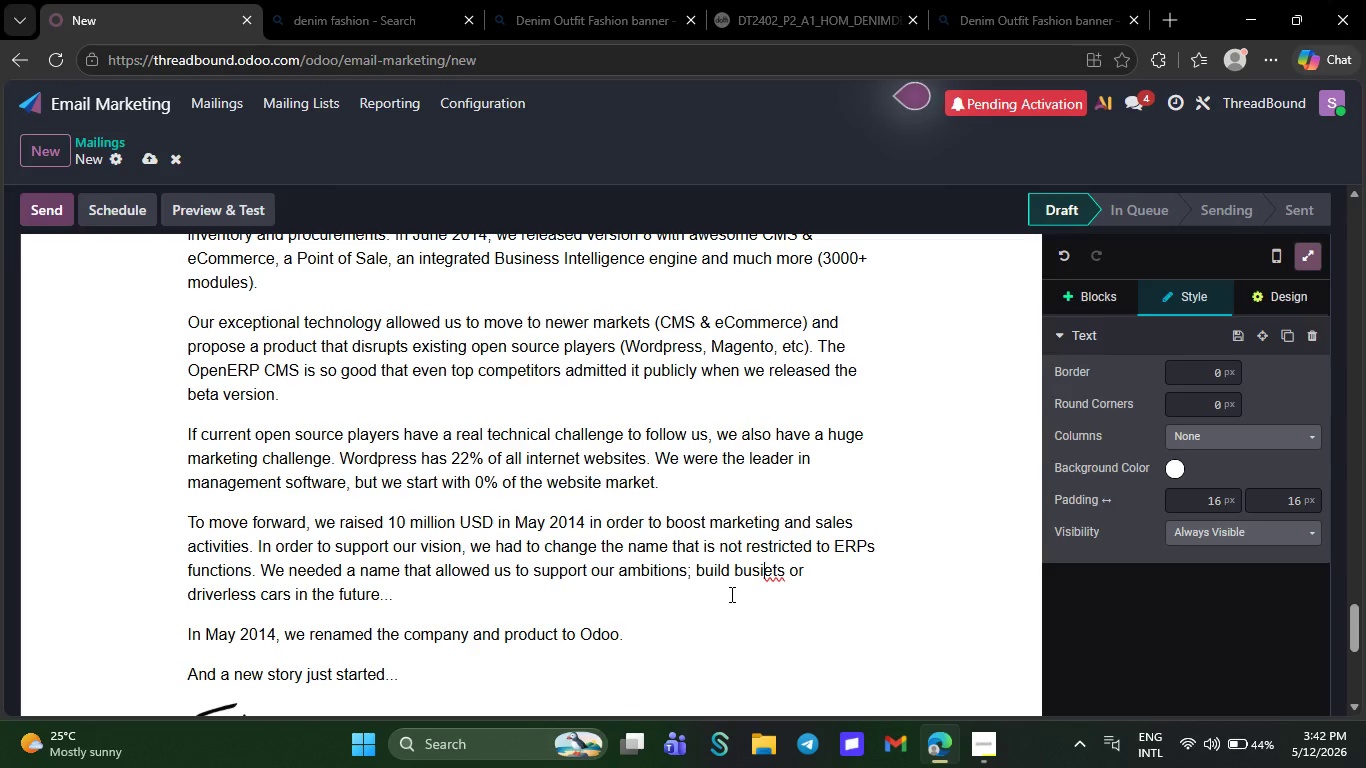 
key(Backspace)
 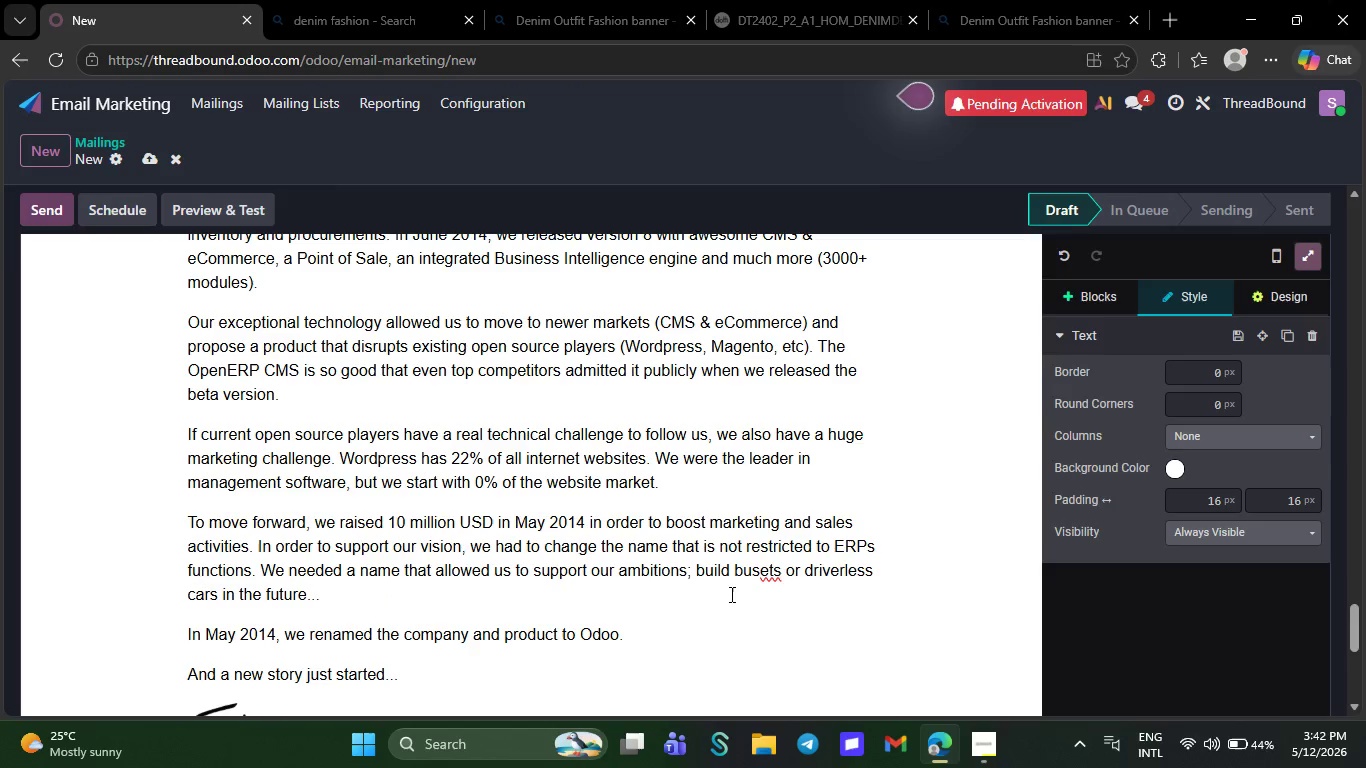 
key(Backspace)
 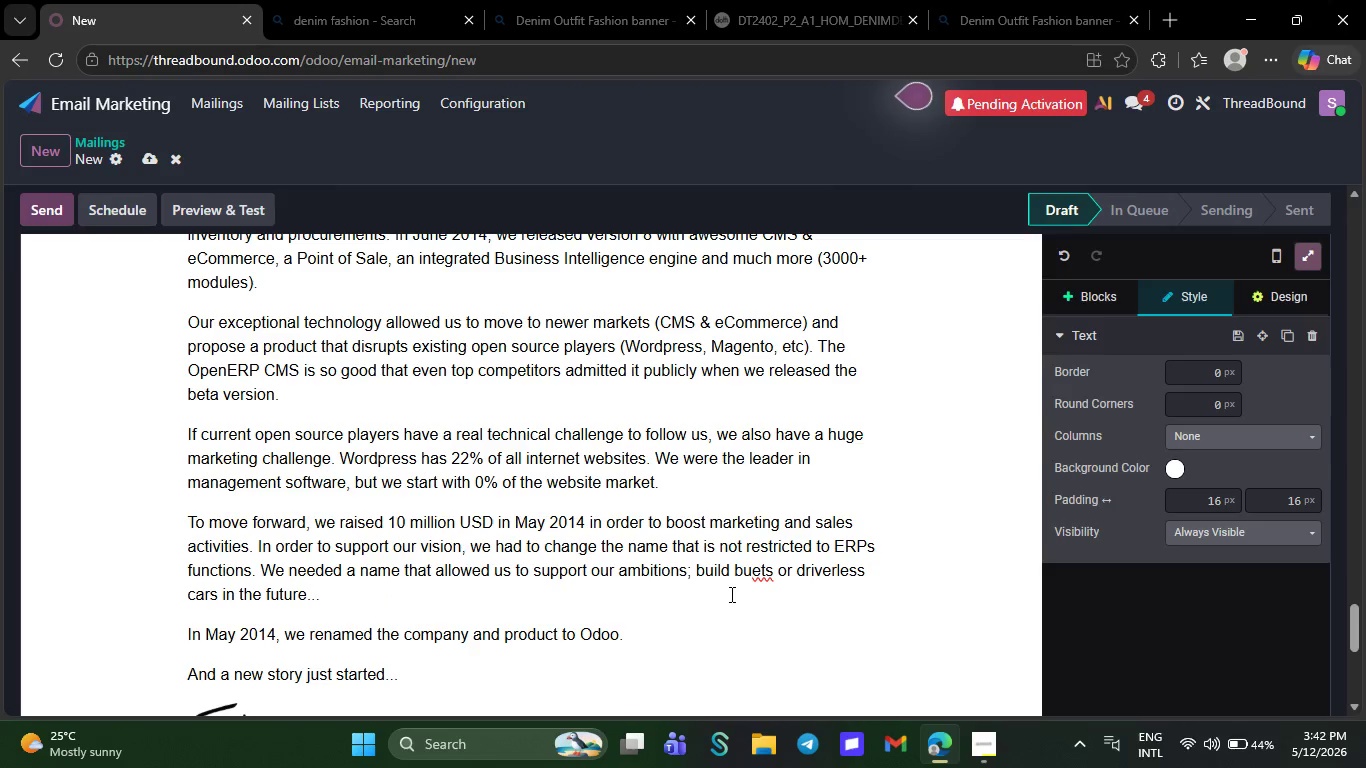 
key(Backspace)
 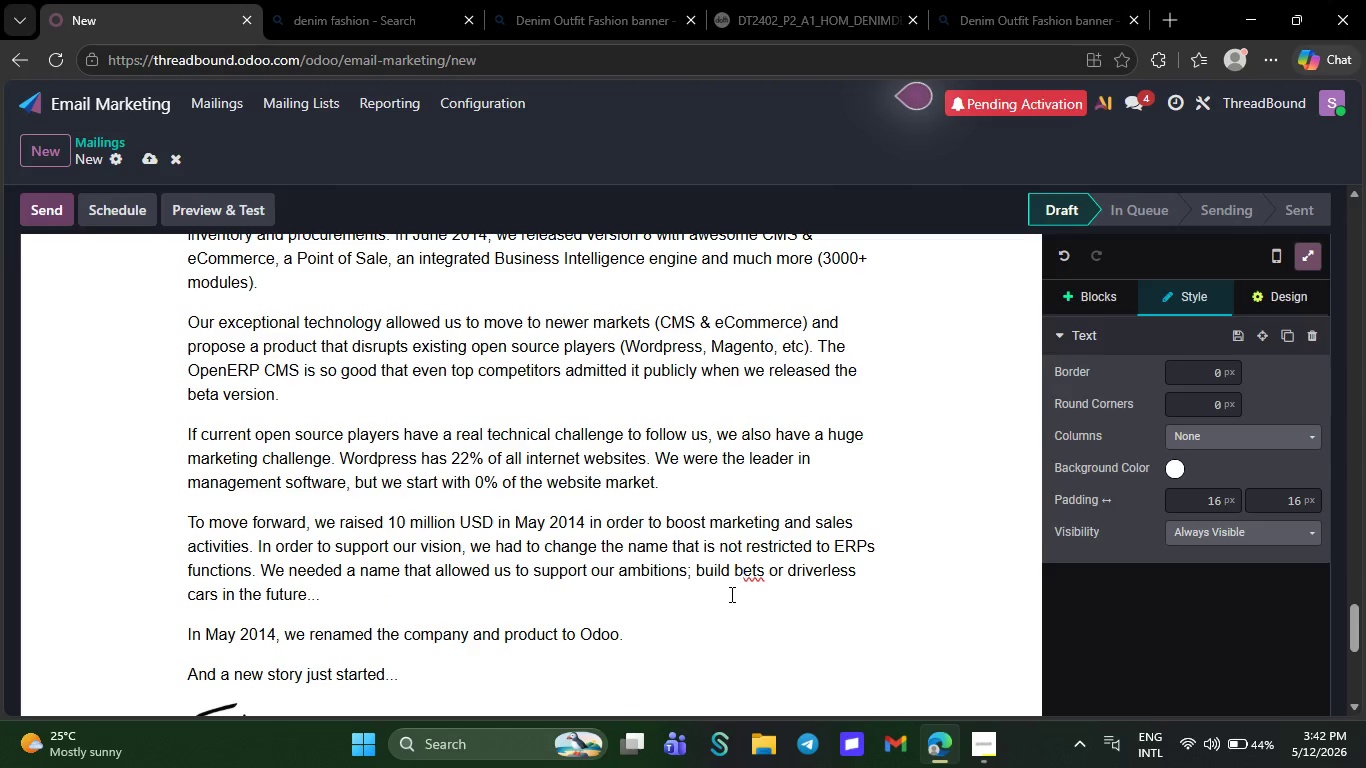 
key(Backspace)
 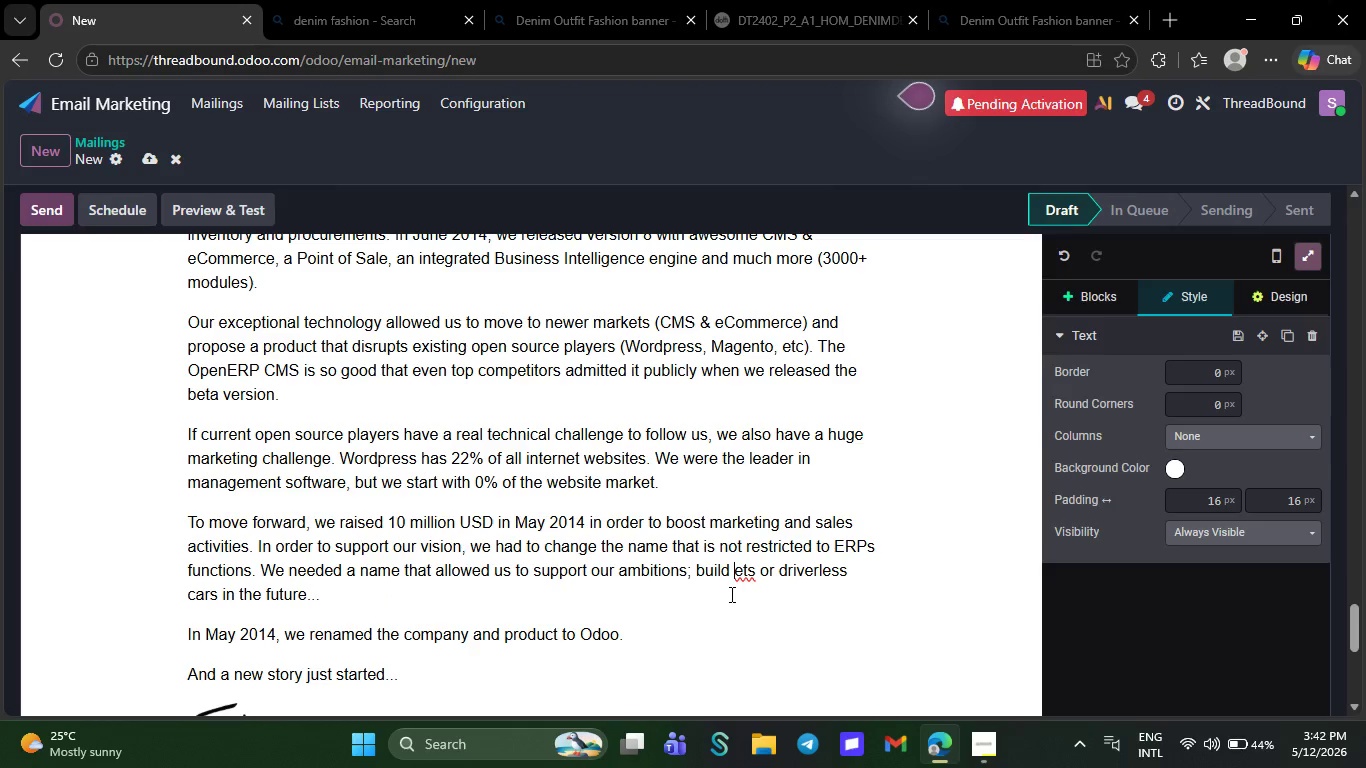 
key(Backspace)
 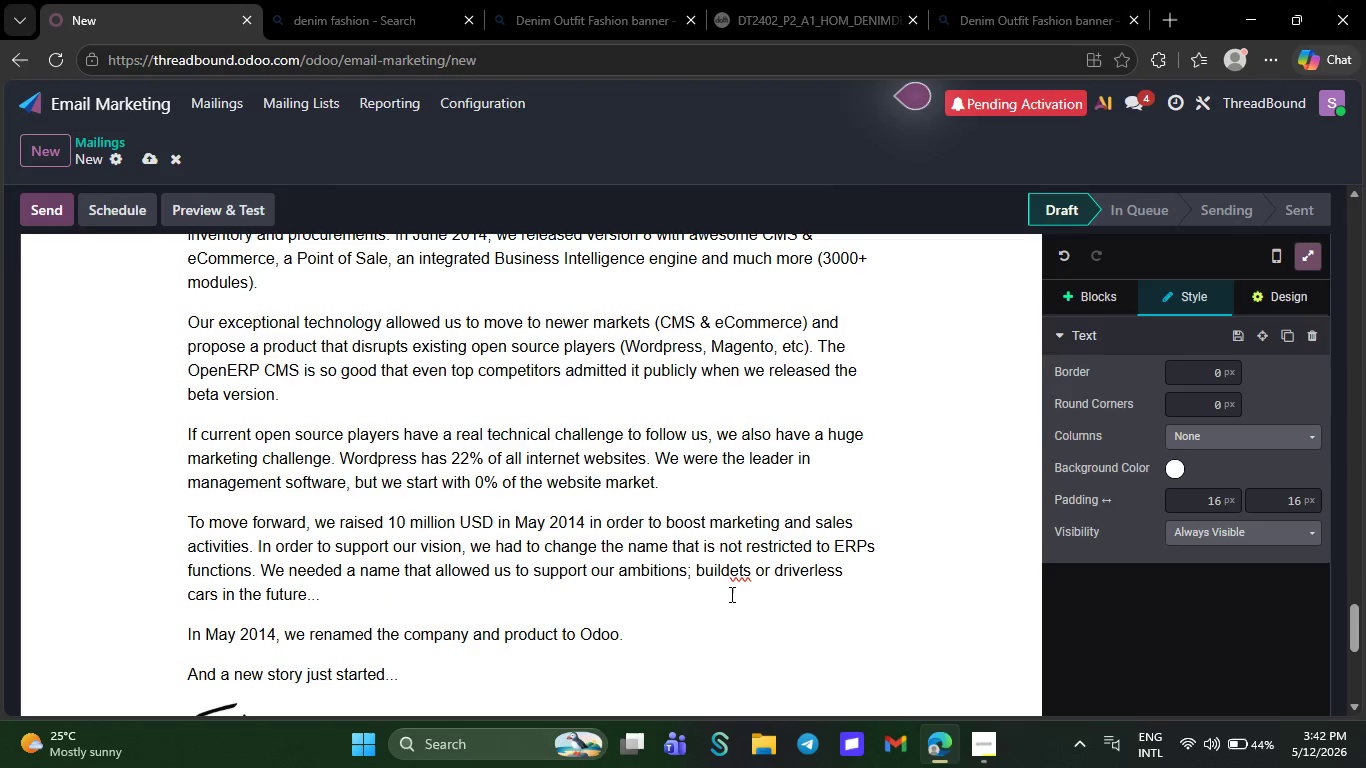 
key(Backspace)
 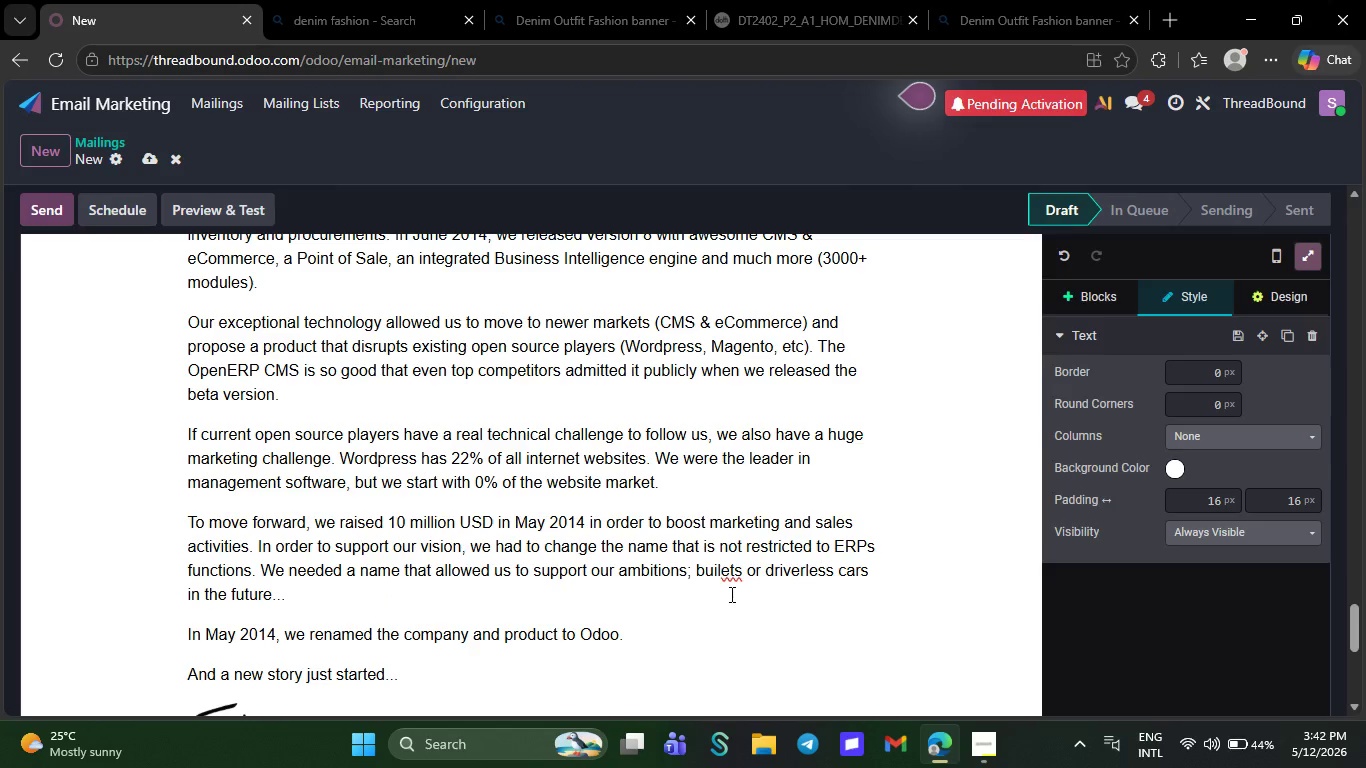 
key(Backspace)
 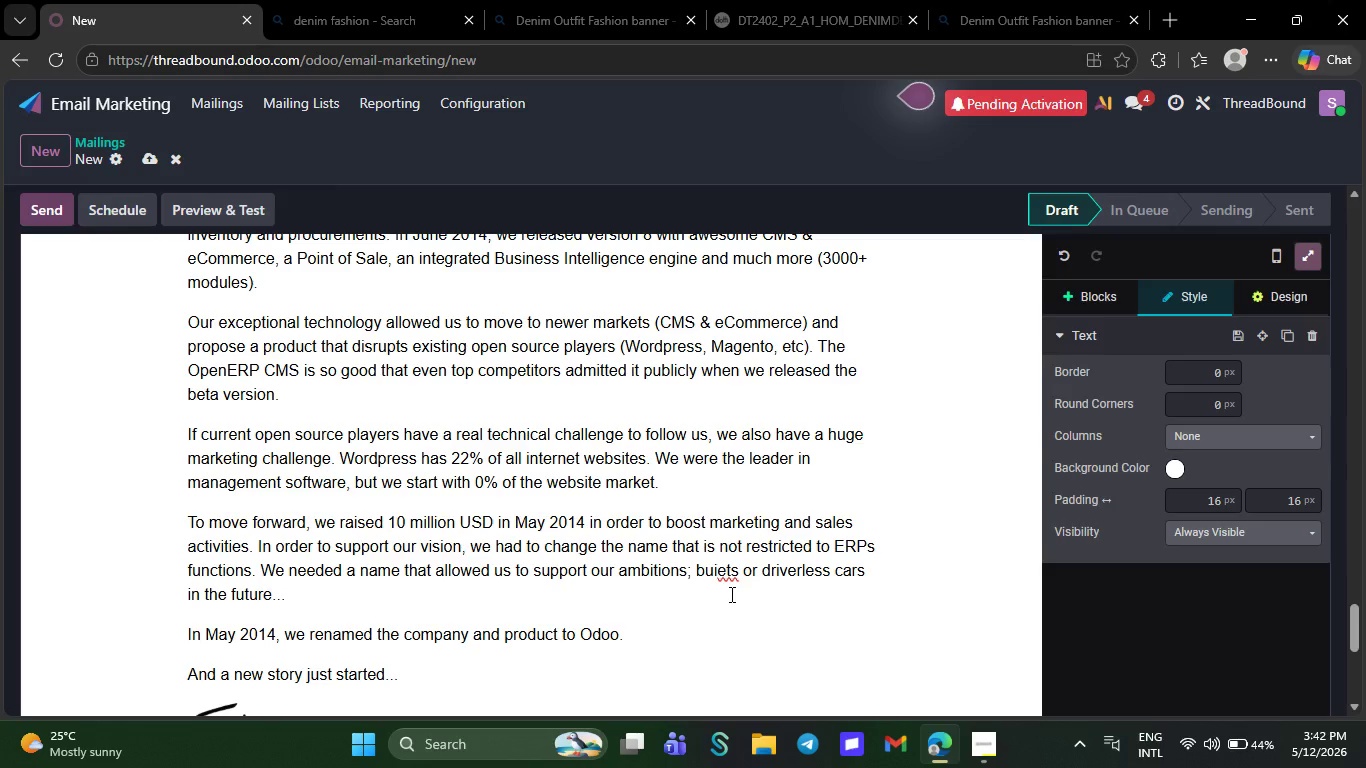 
key(Backspace)
 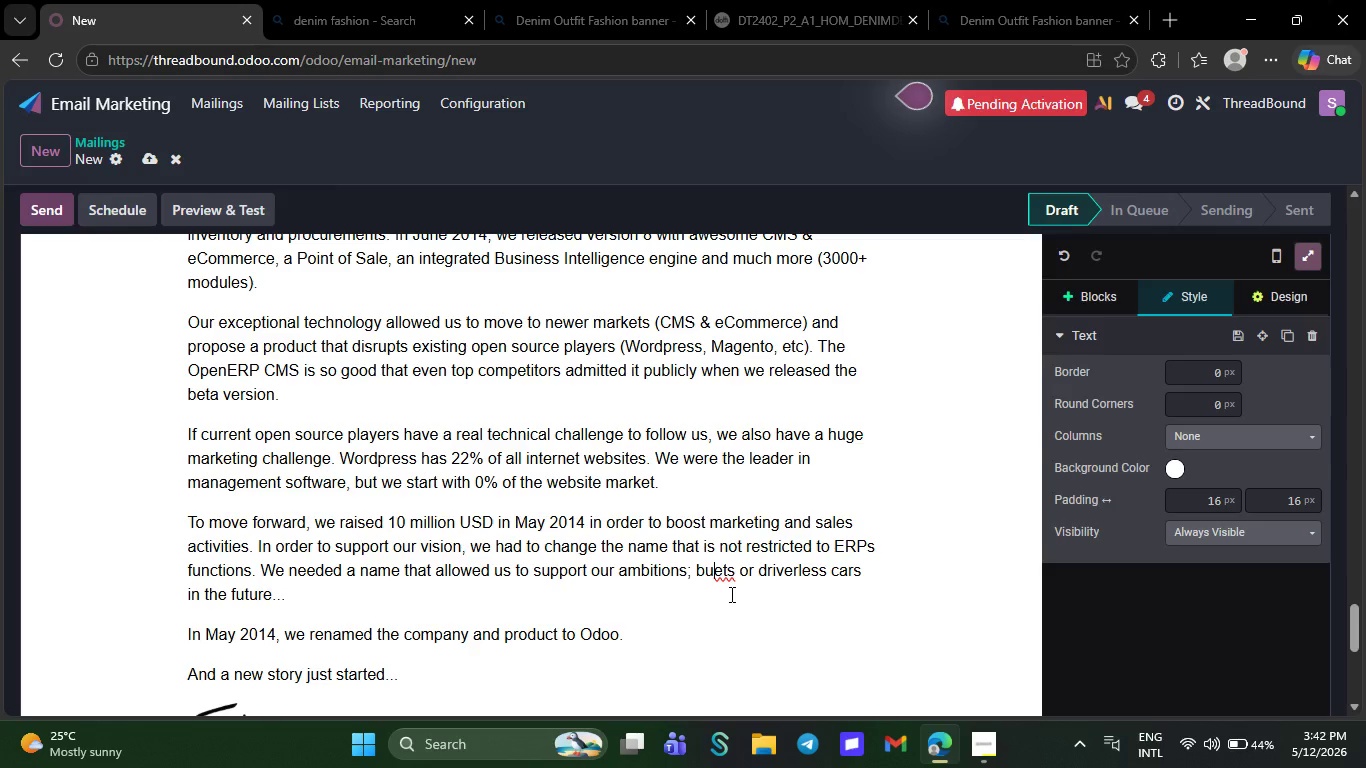 
wait(5.44)
 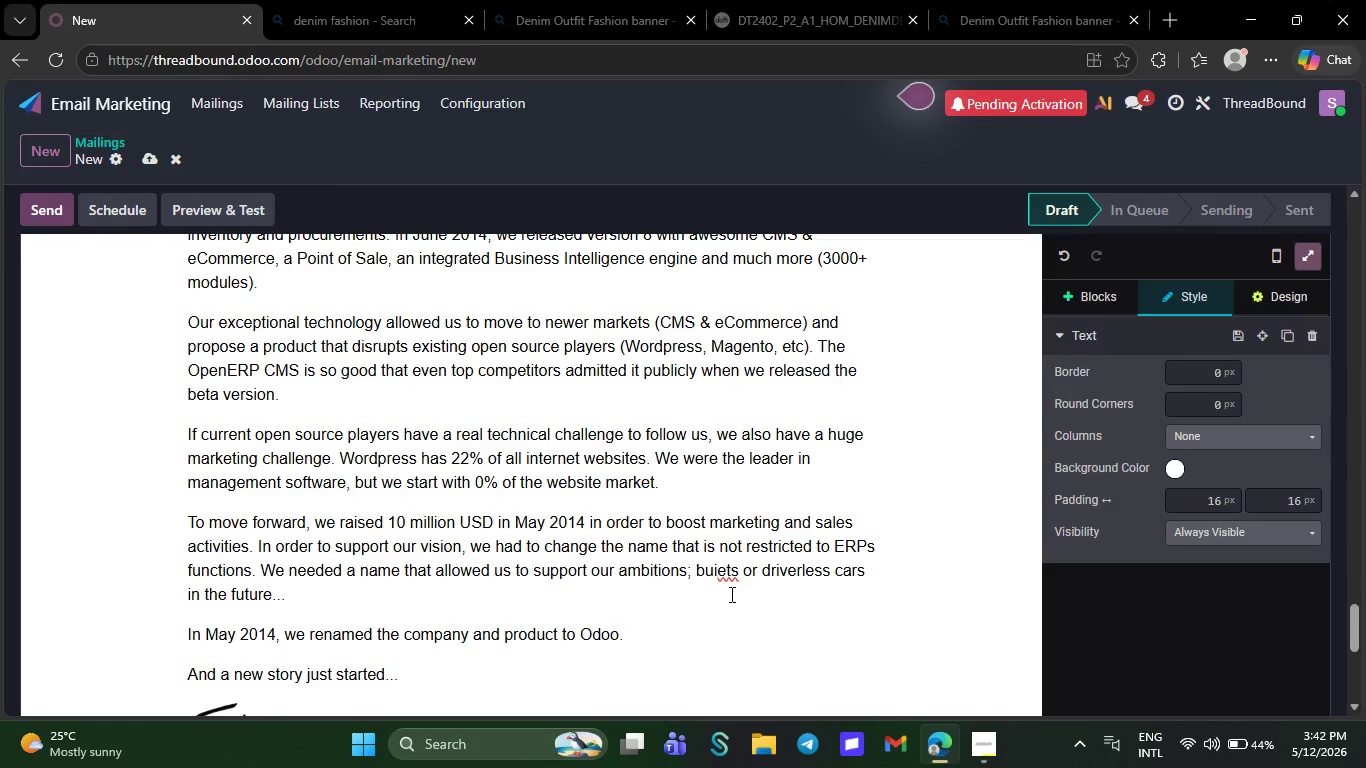 
key(Backspace)
 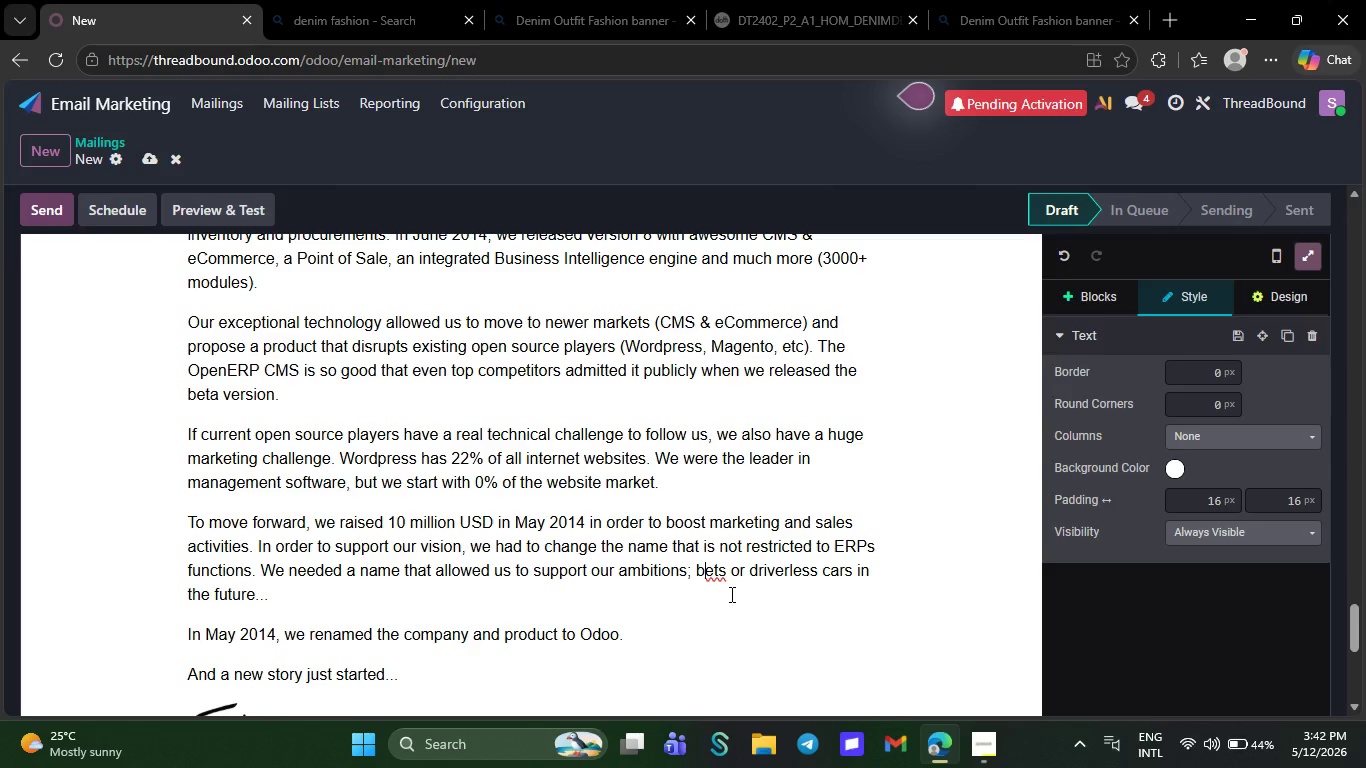 
key(Backspace)
 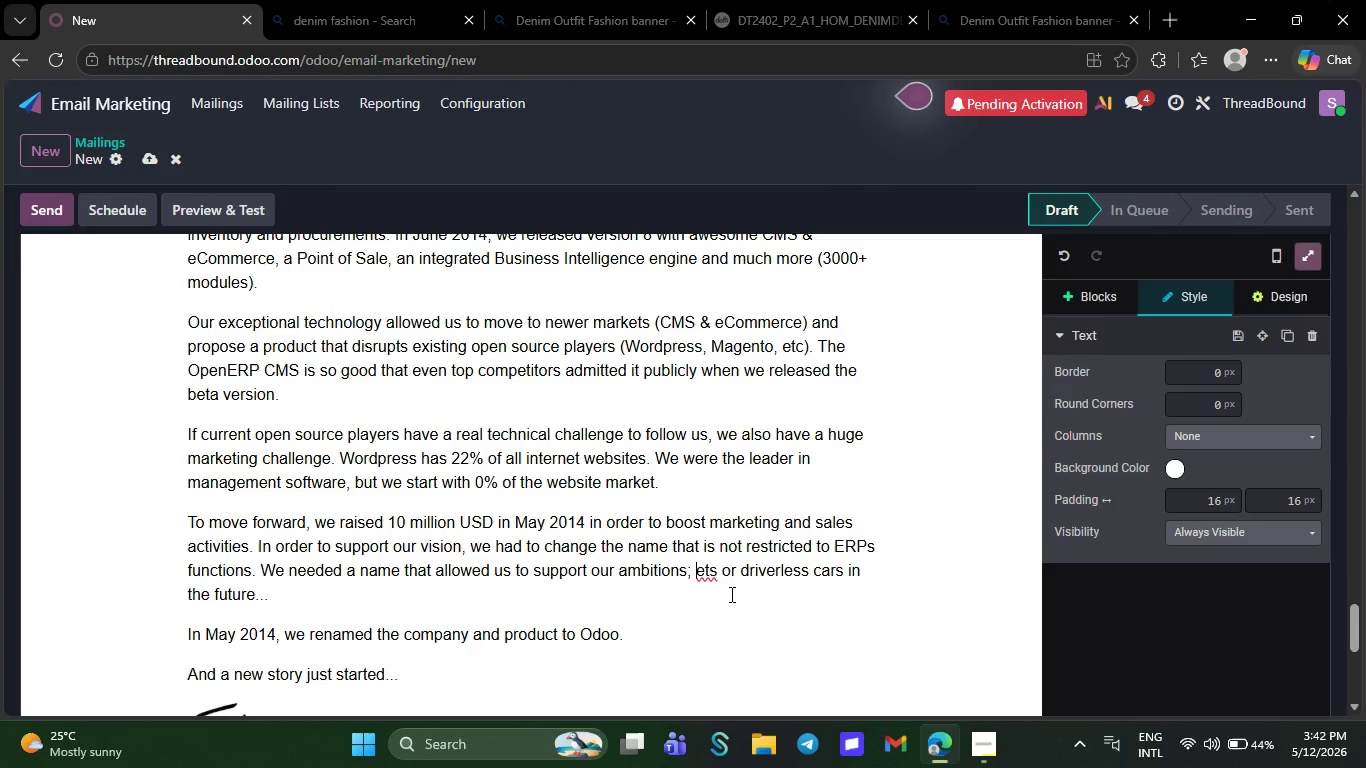 
key(Backspace)
 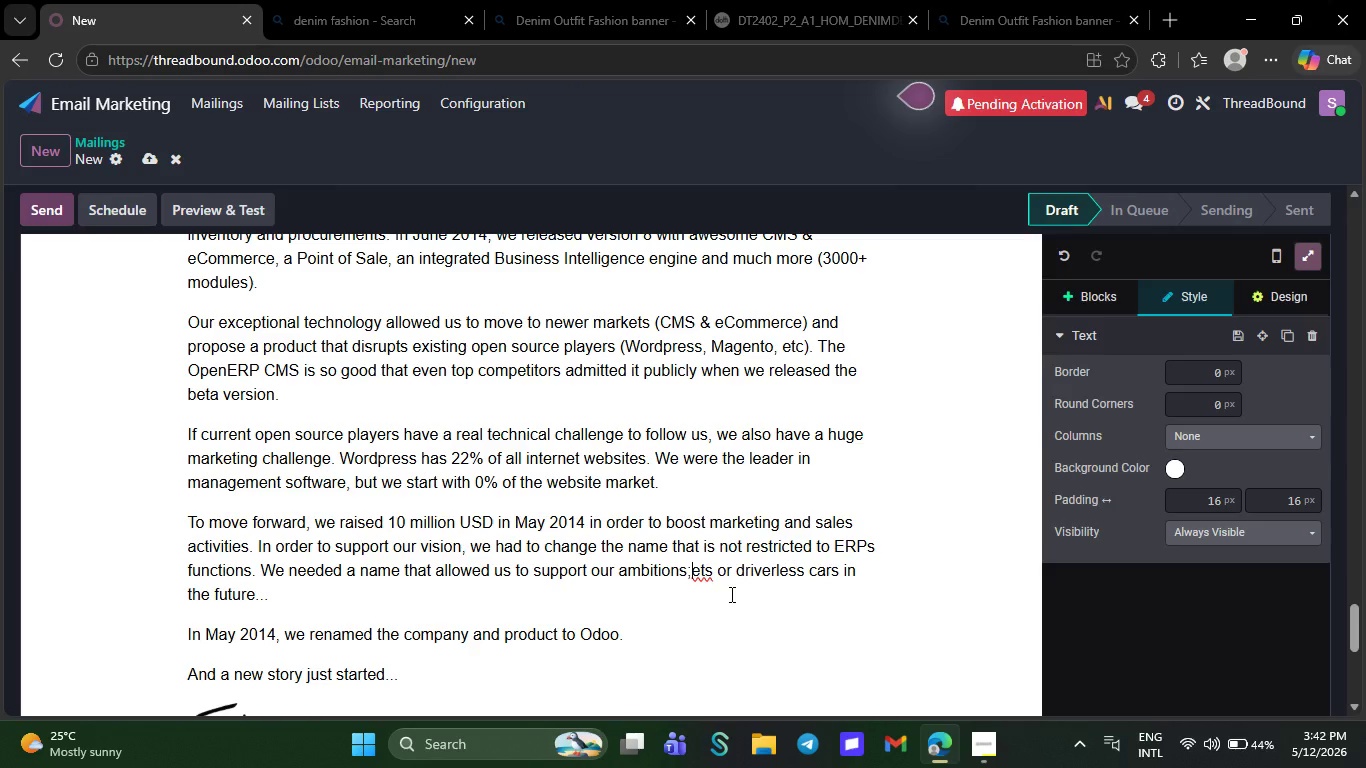 
key(Backspace)
 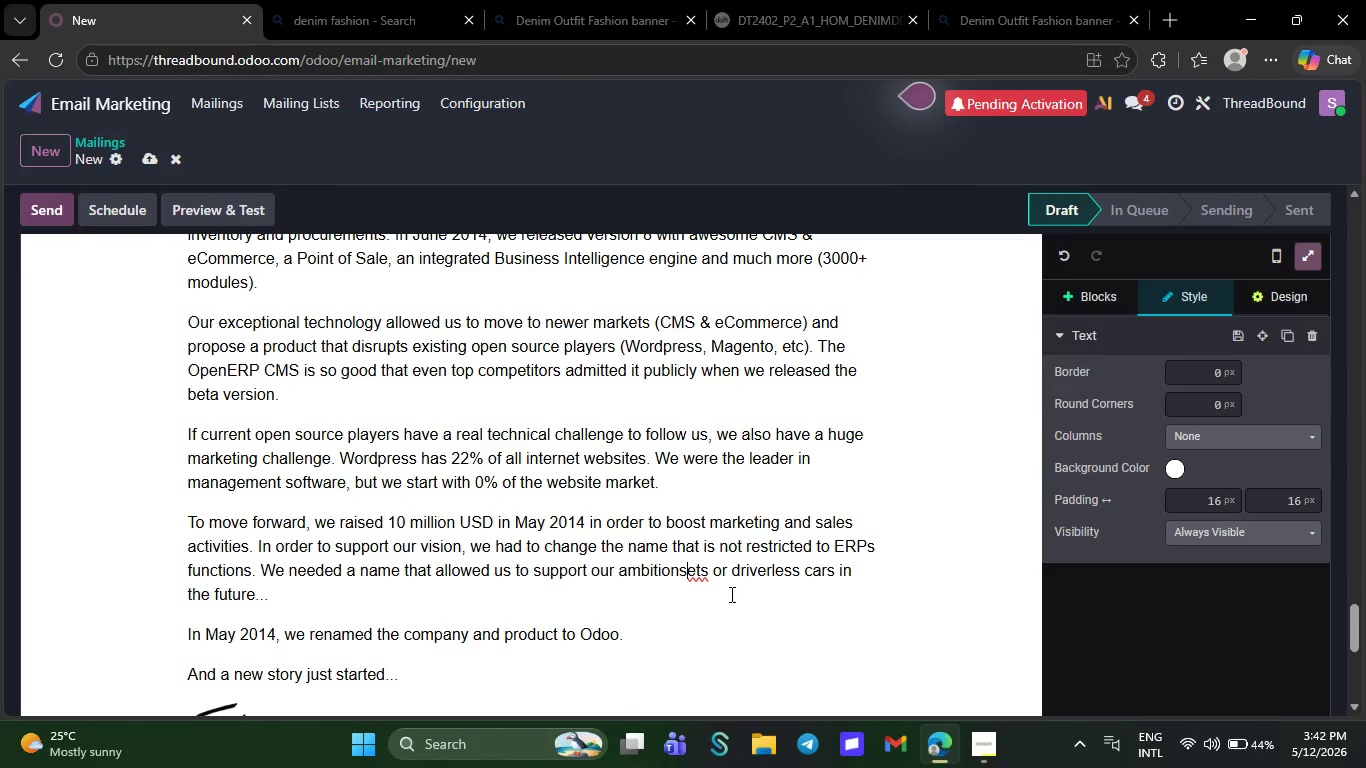 
key(Backspace)
 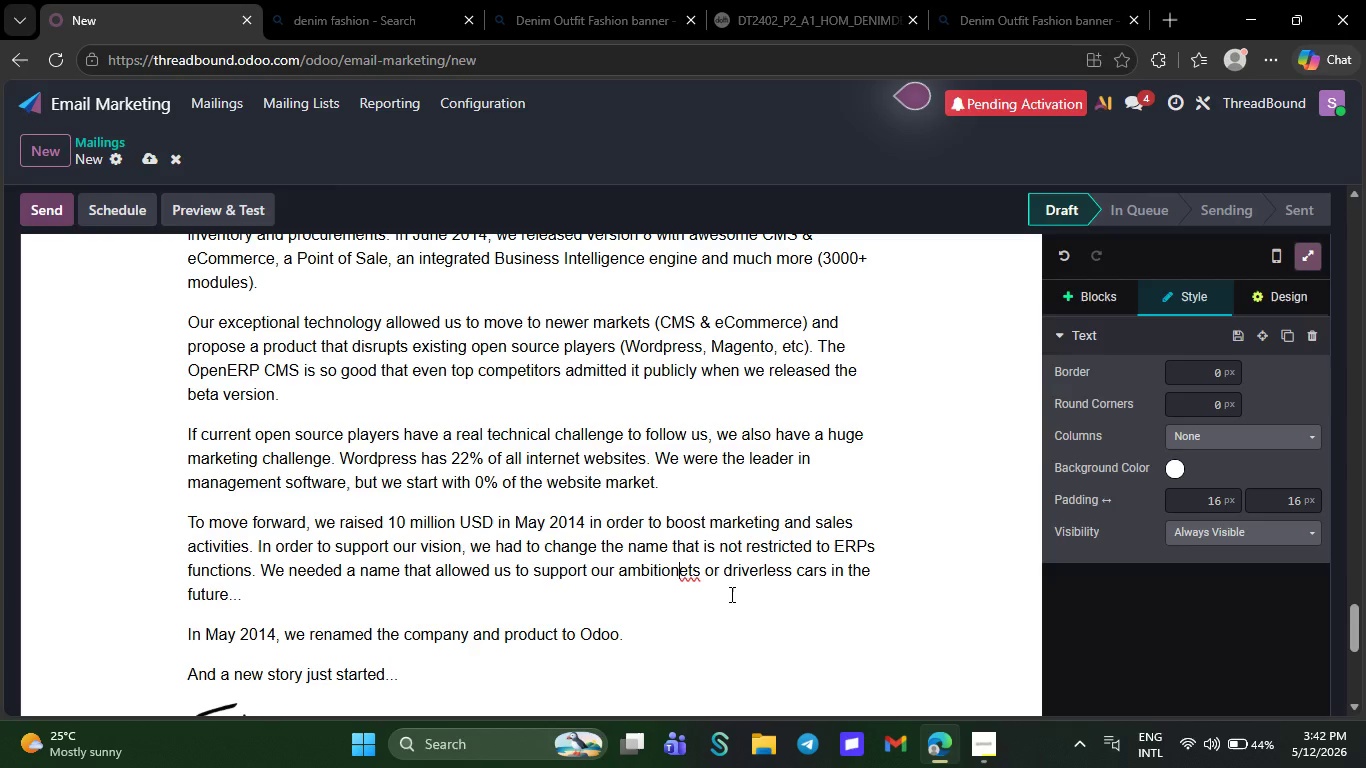 
key(Backspace)
 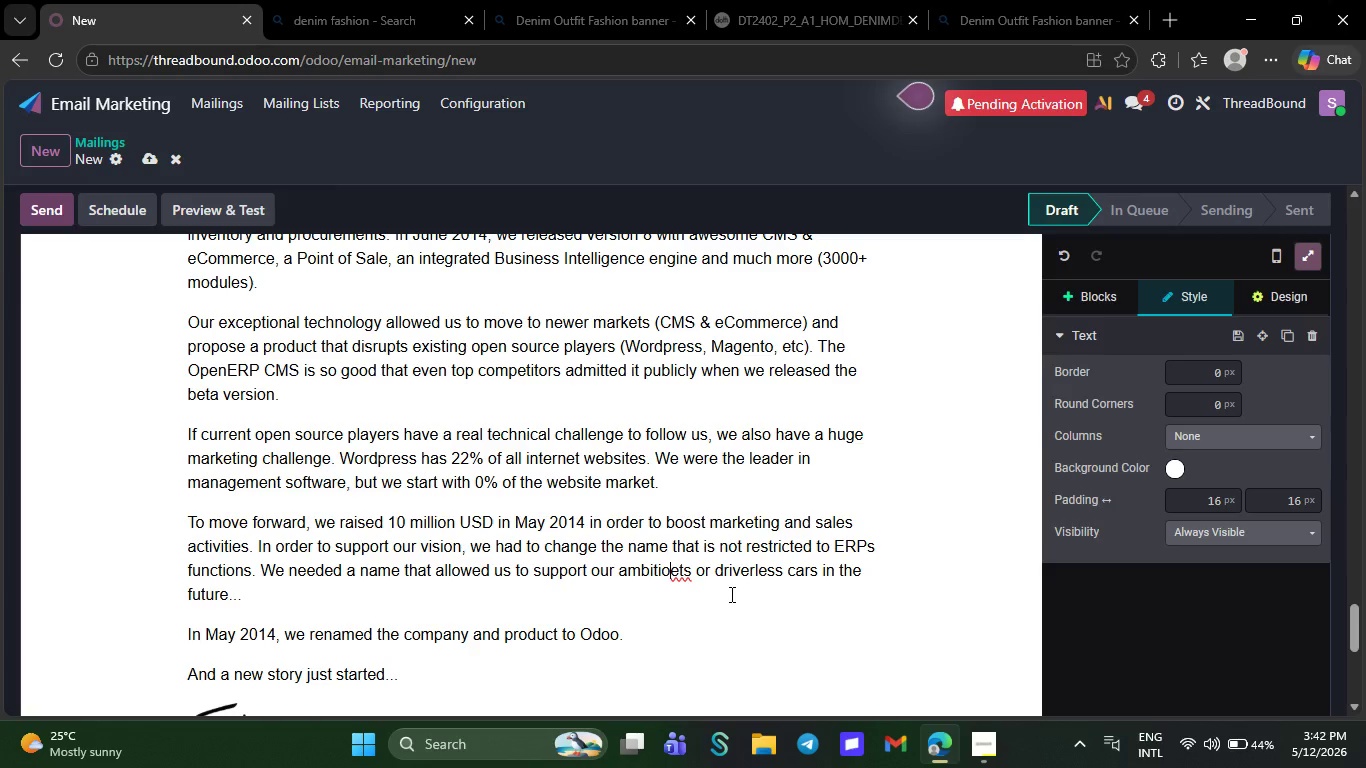 
key(Backspace)
 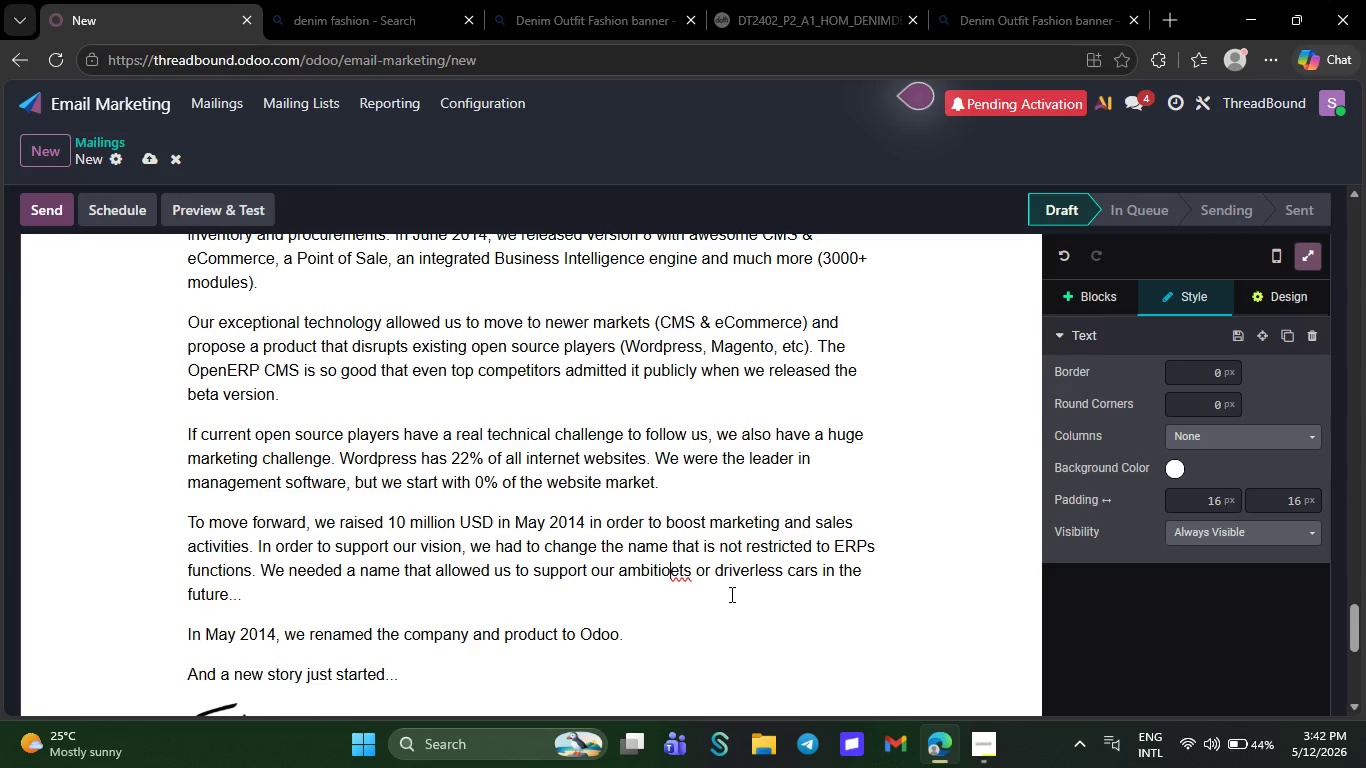 
key(Backspace)
 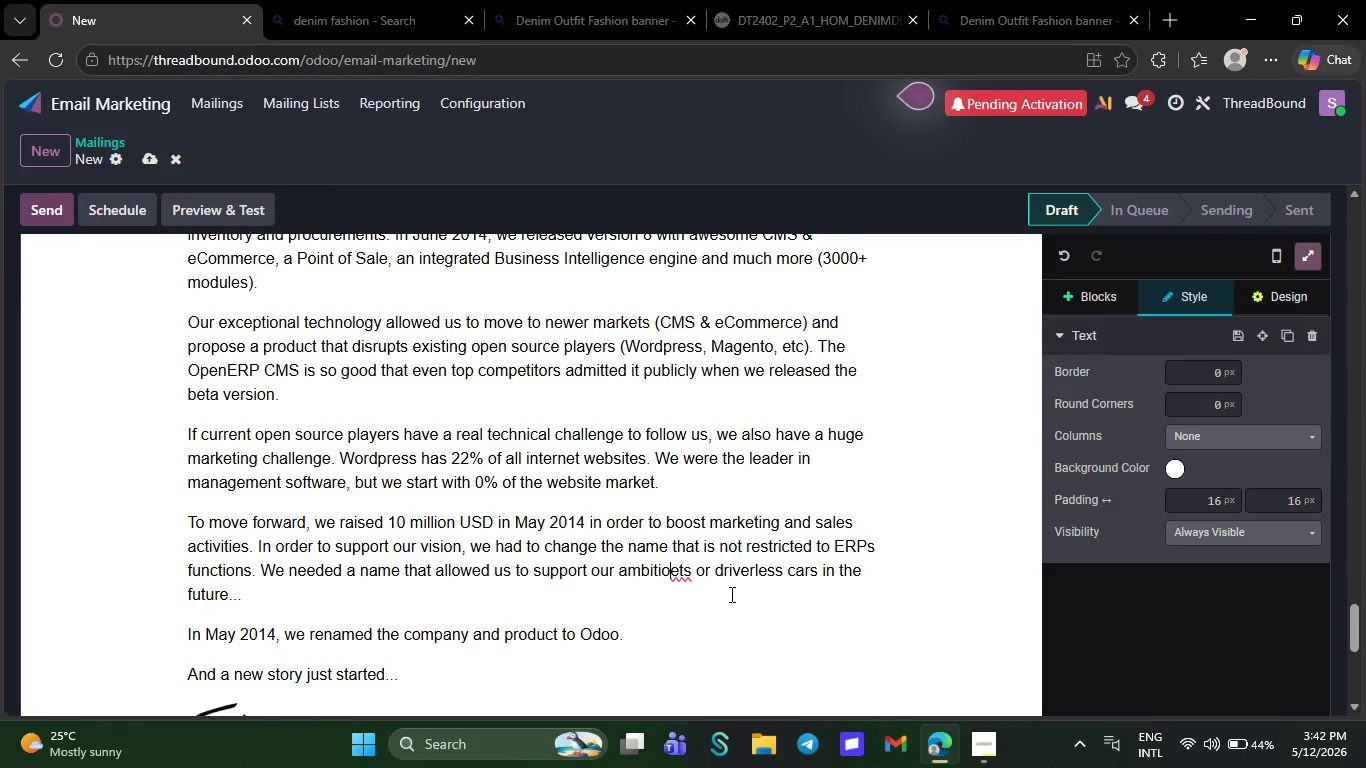 
key(Backspace)
 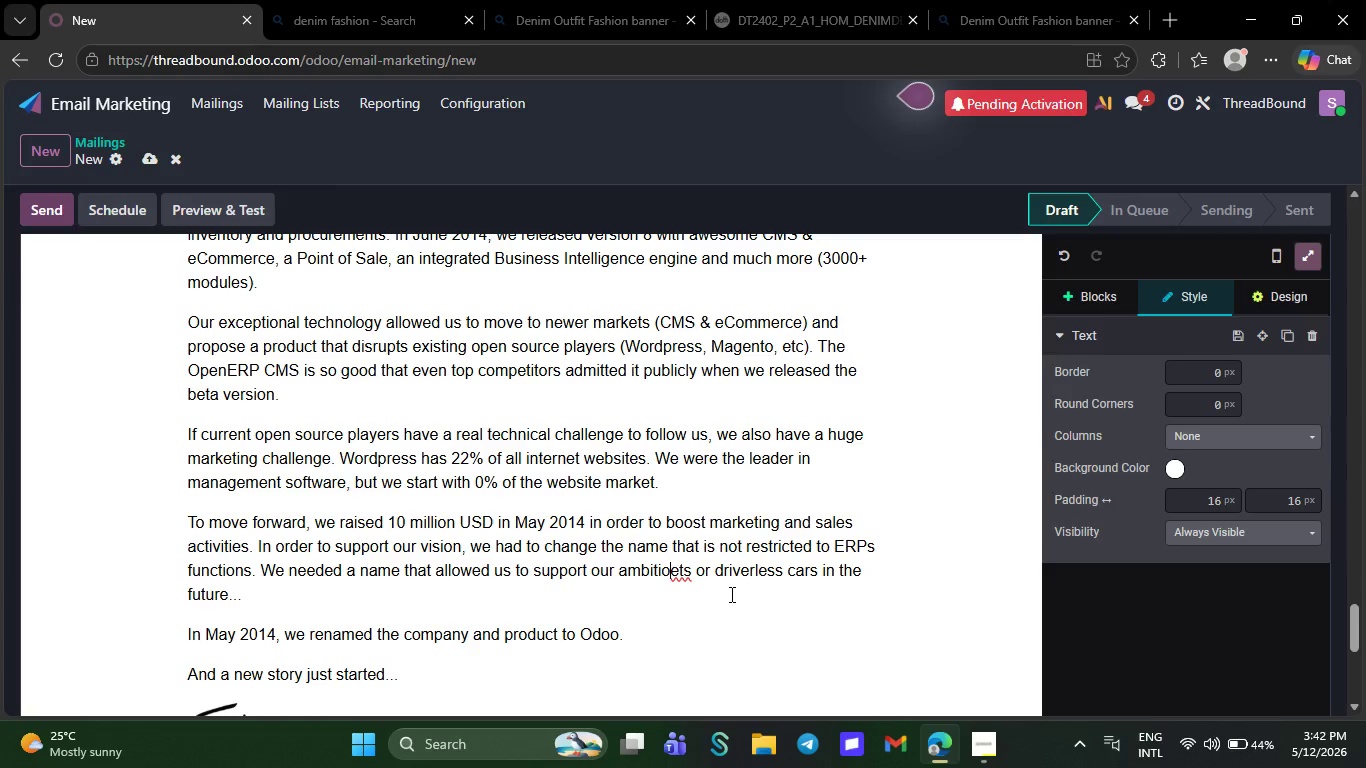 
key(Backspace)
 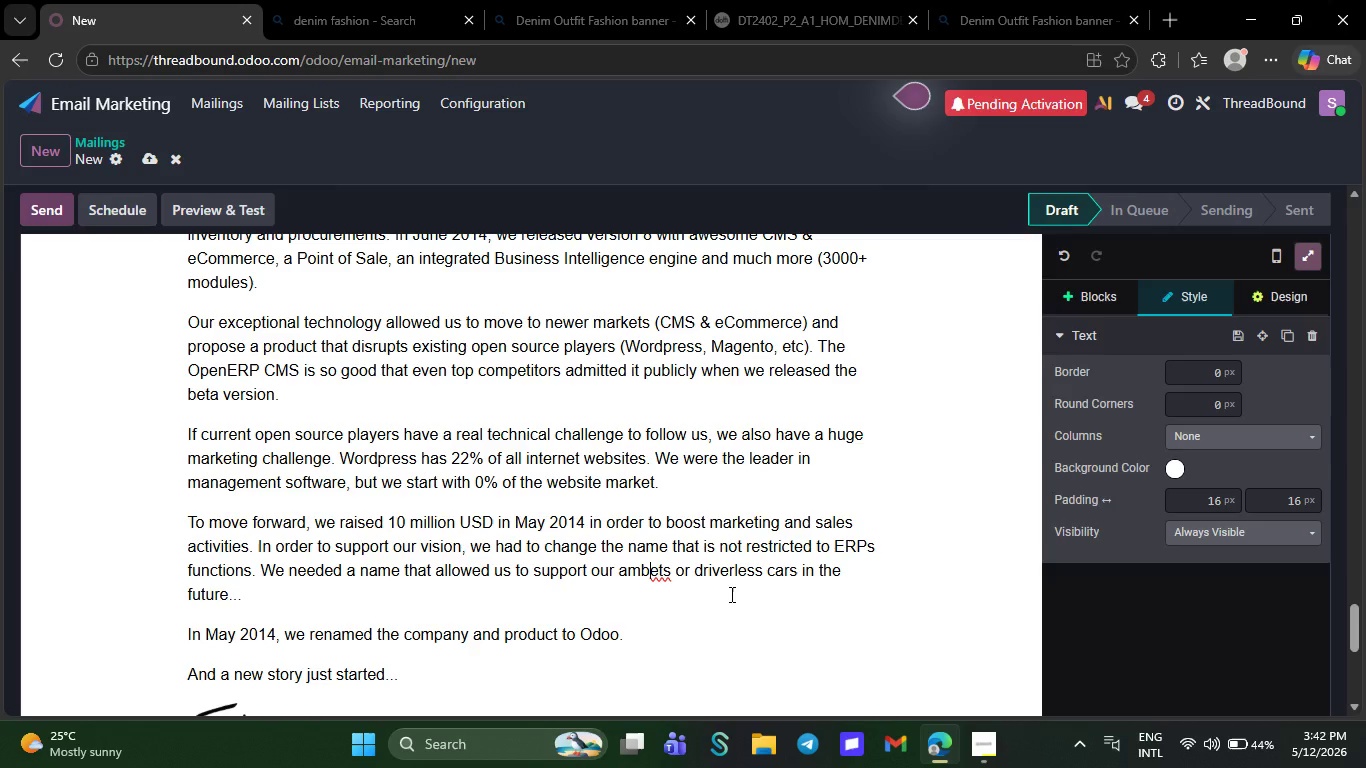 
wait(19.23)
 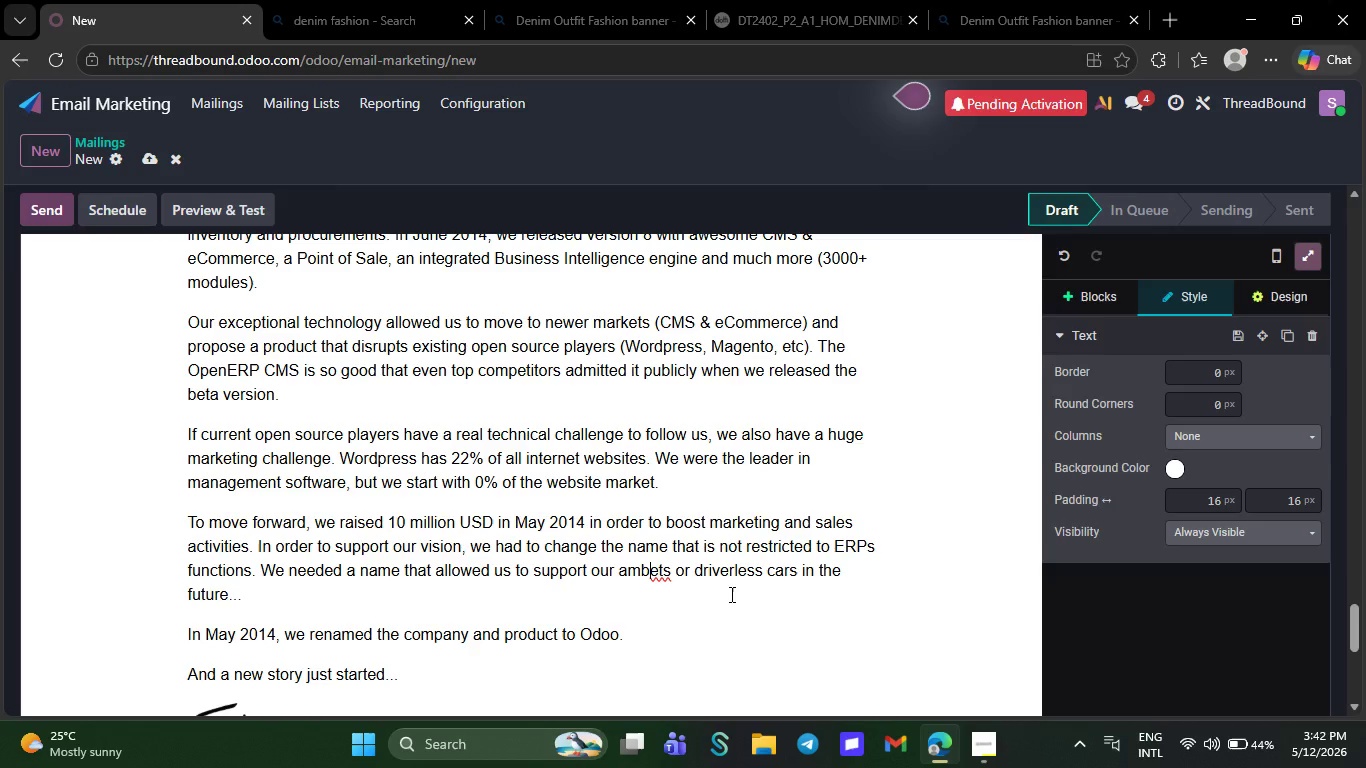 
key(Backspace)
 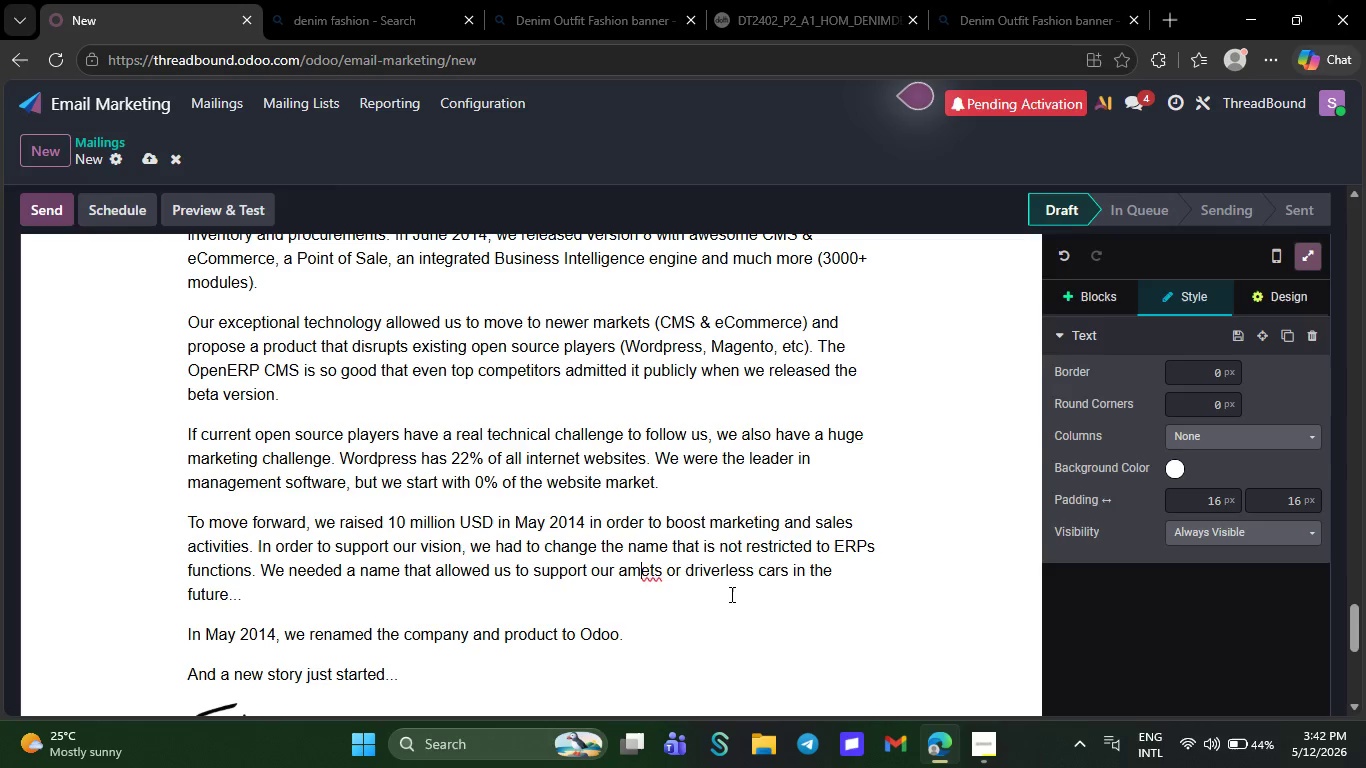 
key(Backspace)
 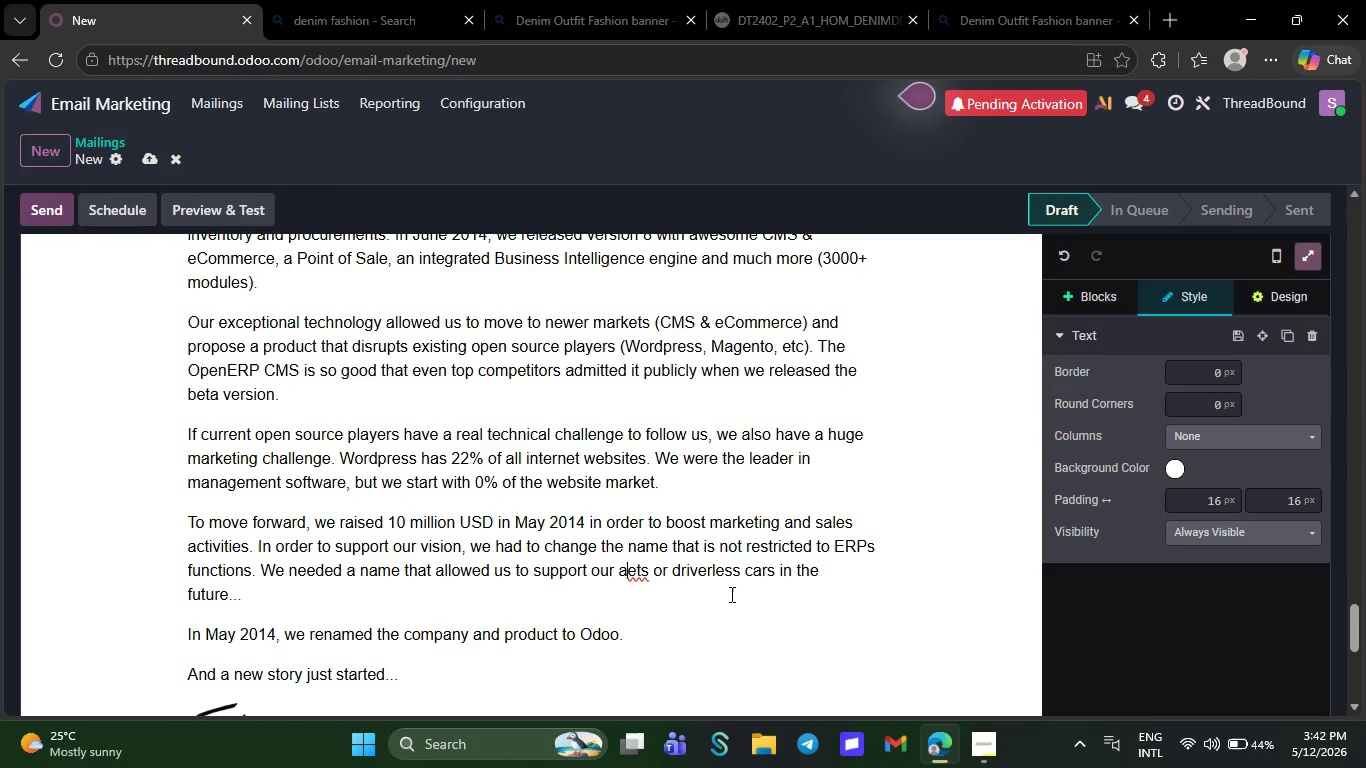 
key(Backspace)
 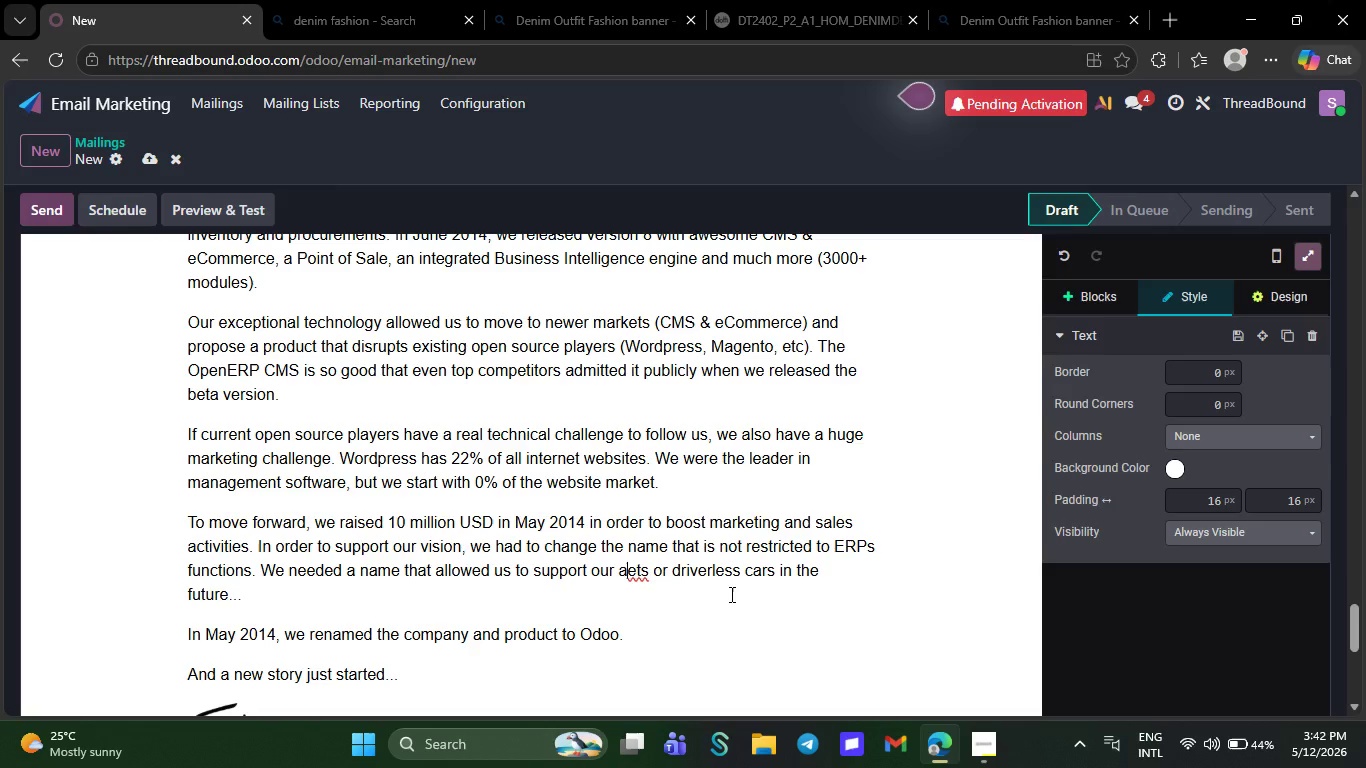 
key(Backspace)
 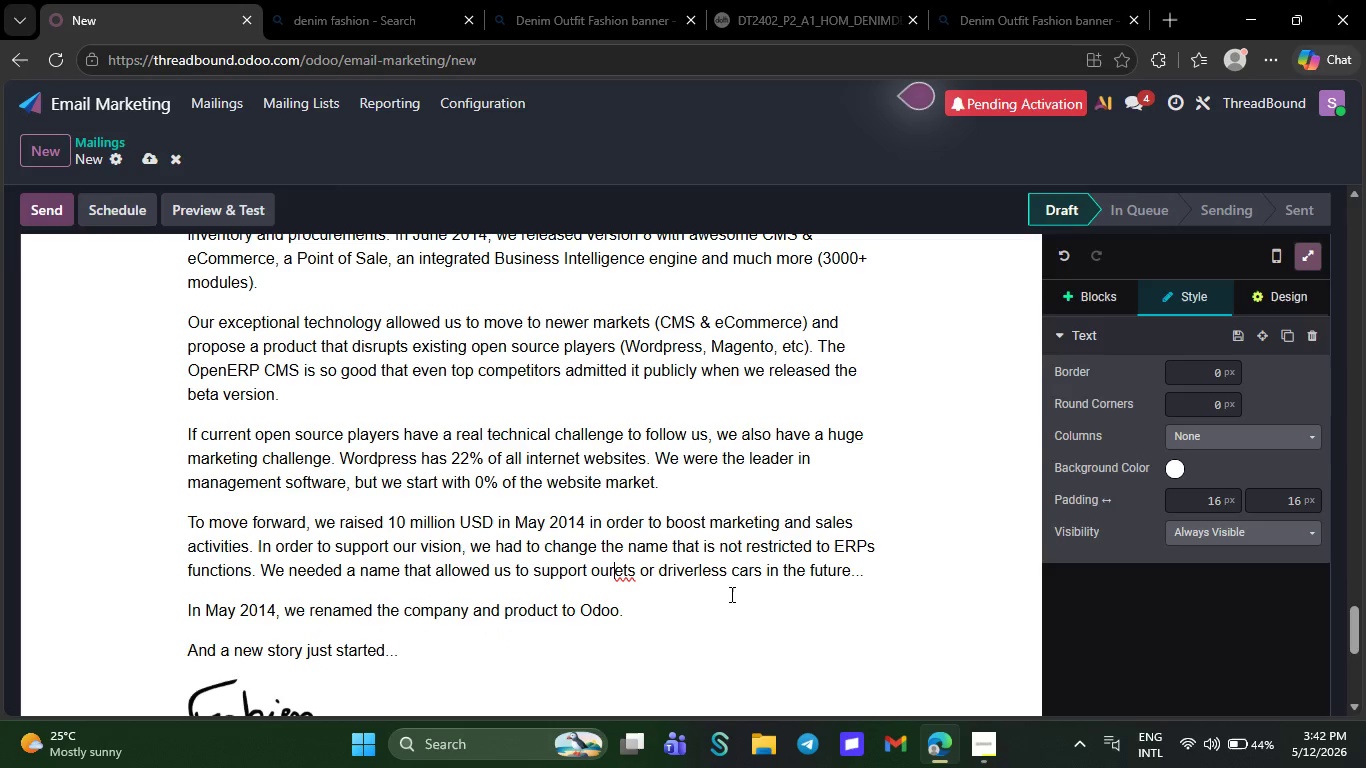 
key(Backspace)
 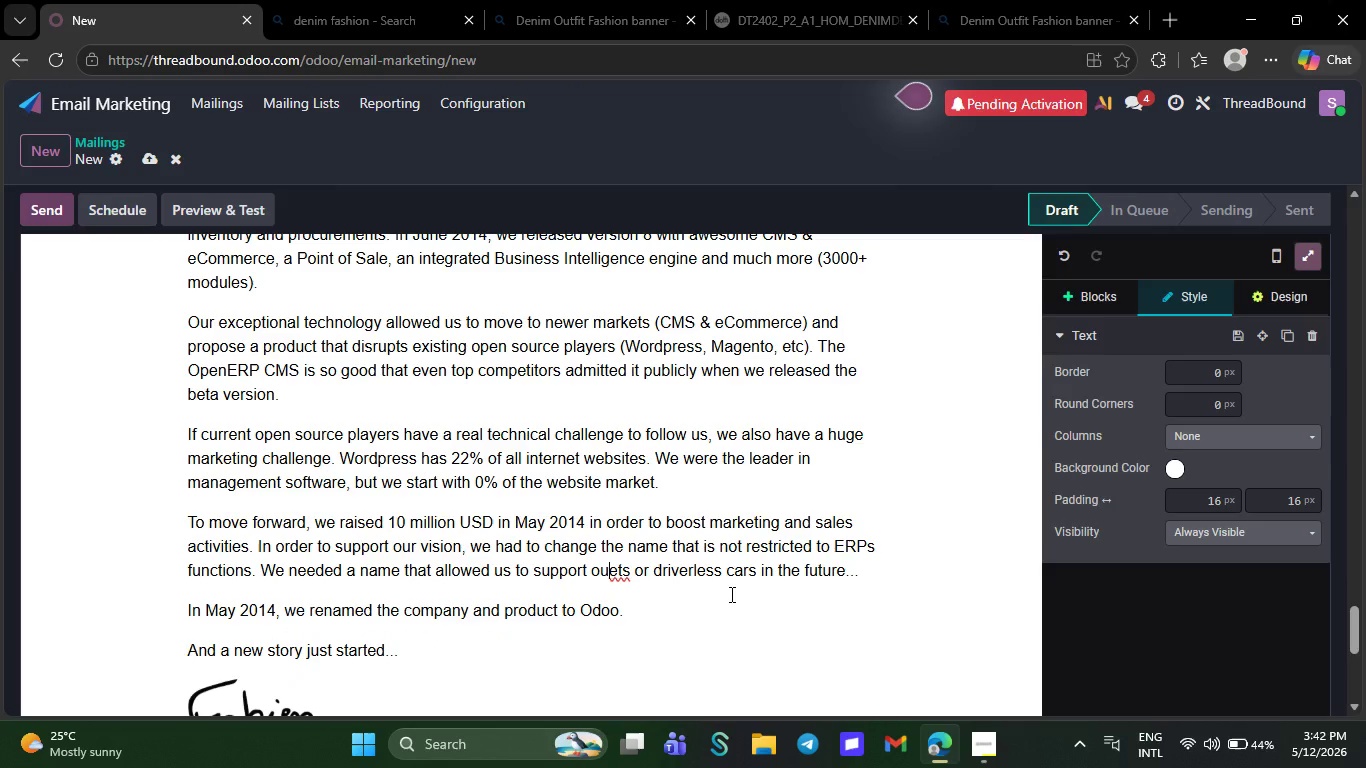 
key(Backspace)
 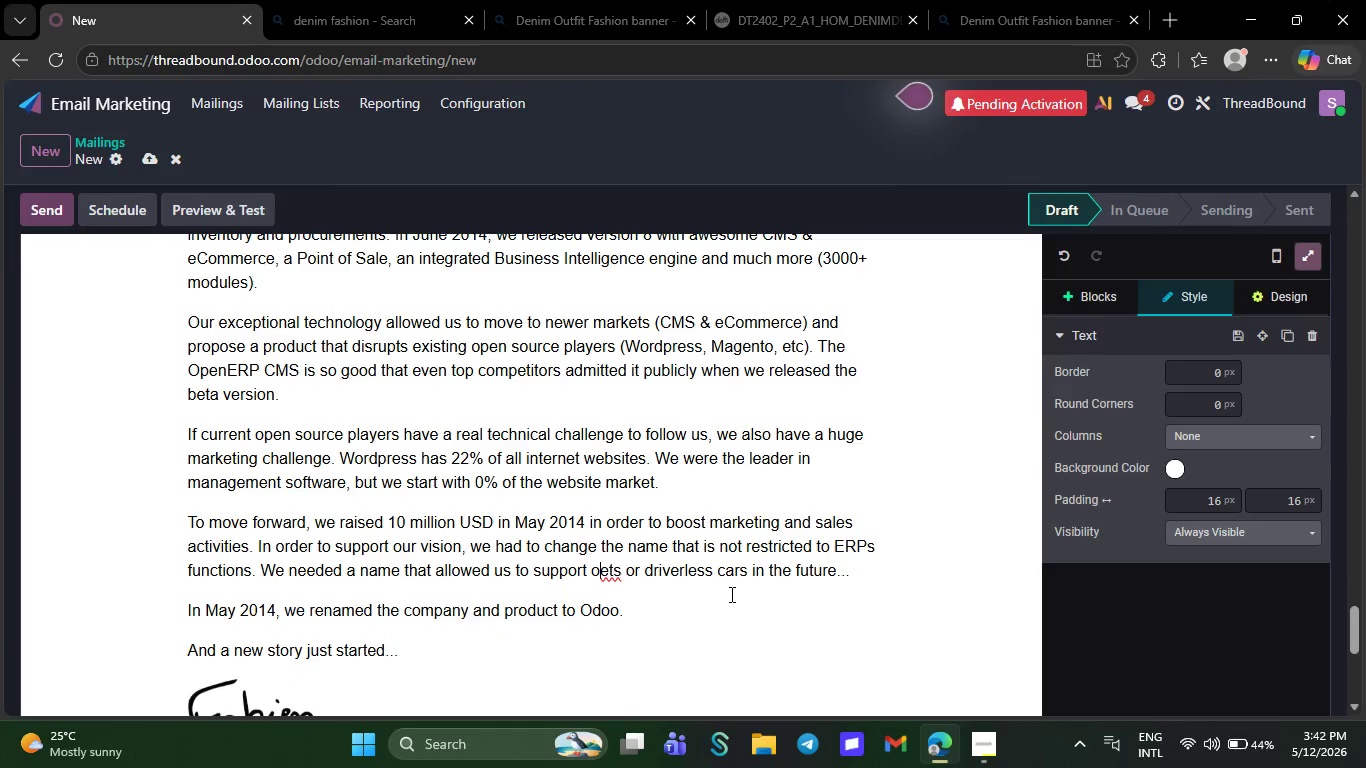 
key(Backspace)
 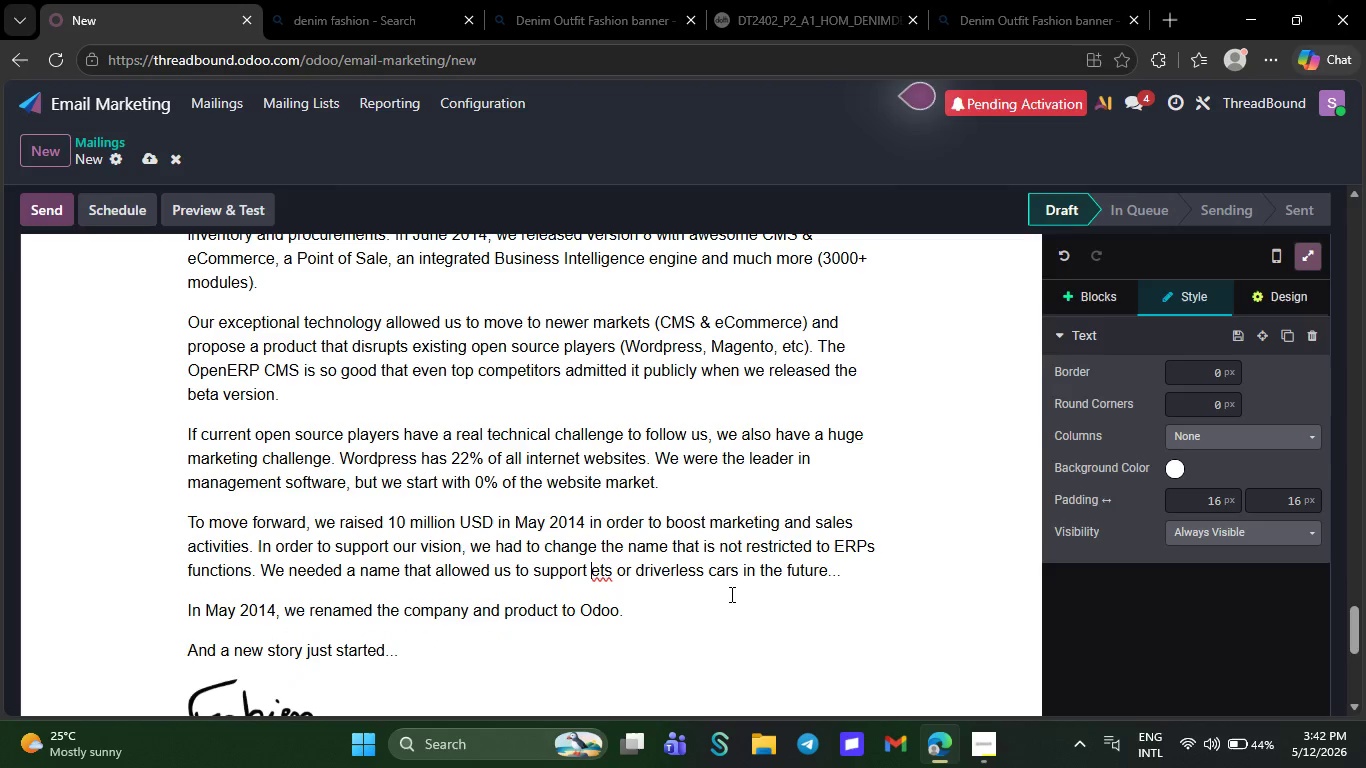 
key(Backspace)
 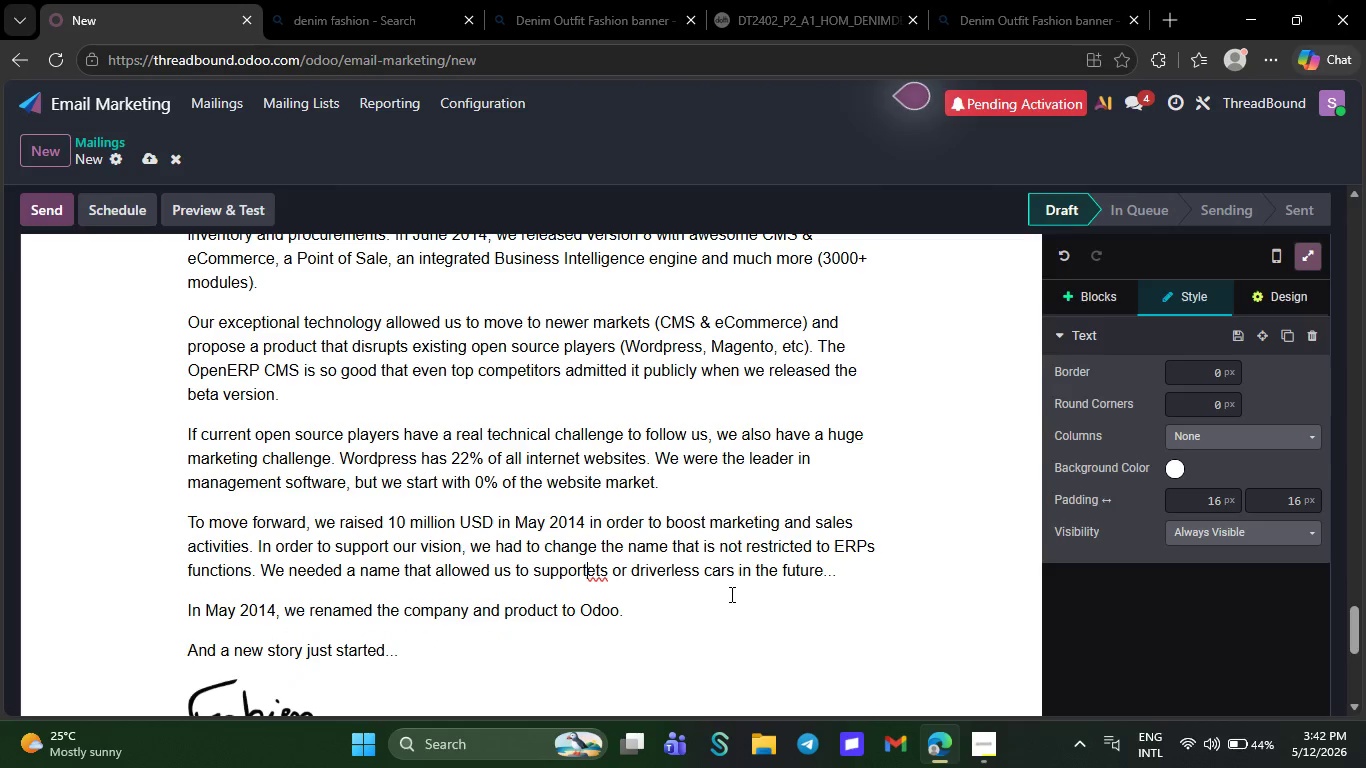 
key(Backspace)
 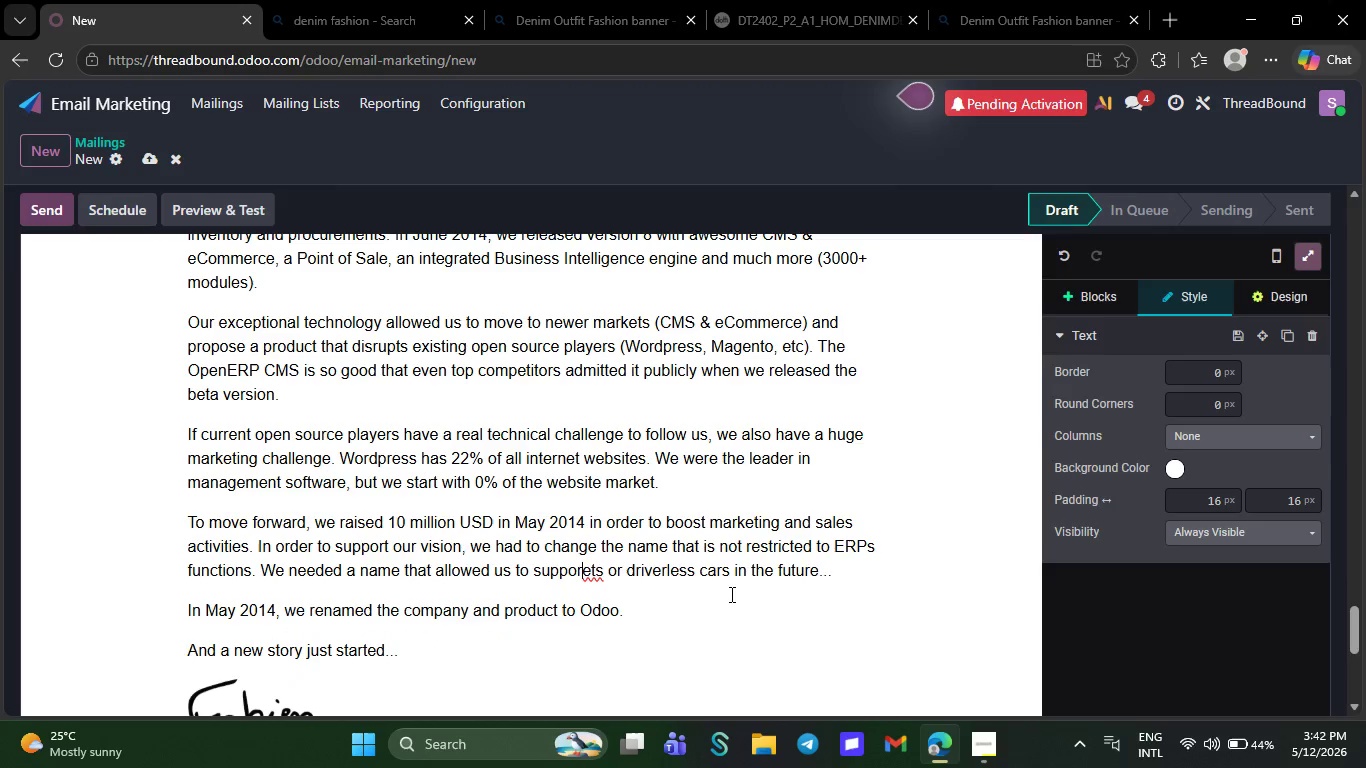 
key(Backspace)
 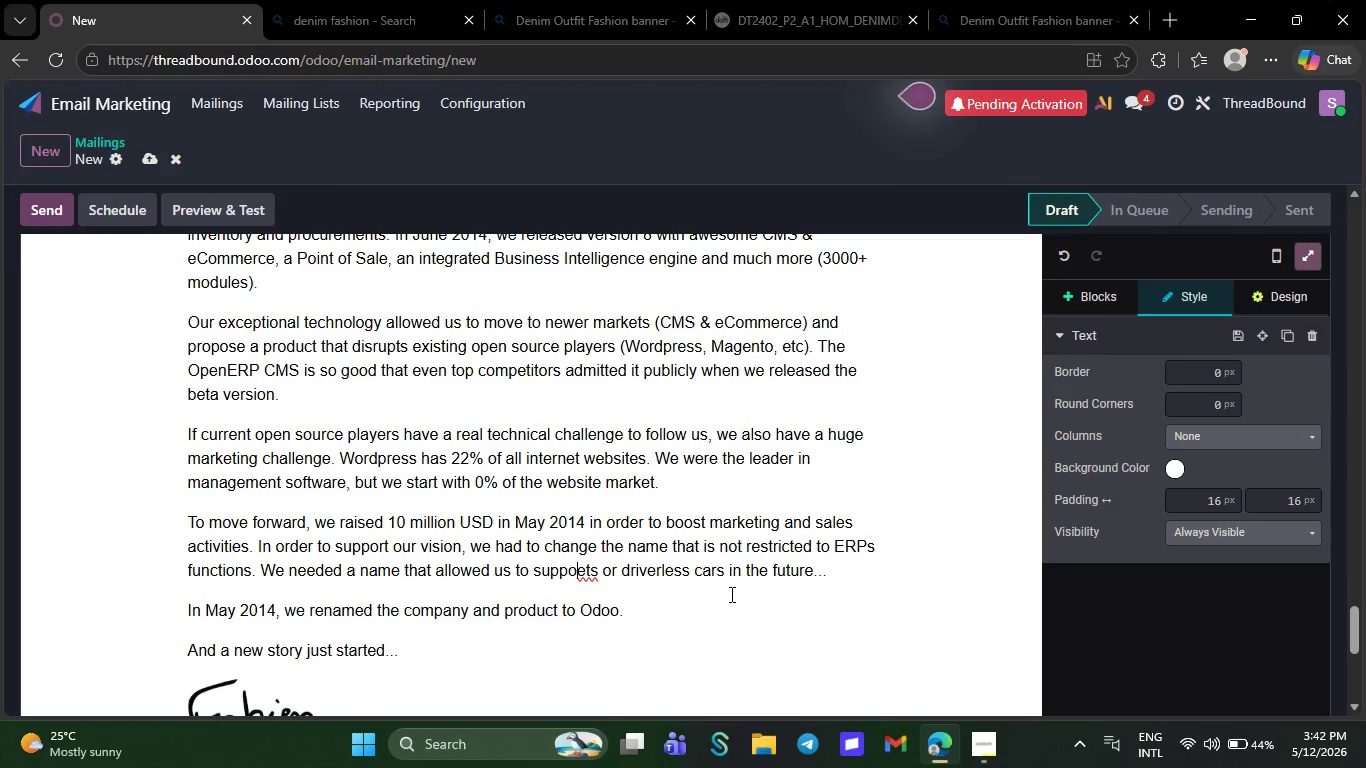 
key(Backspace)
 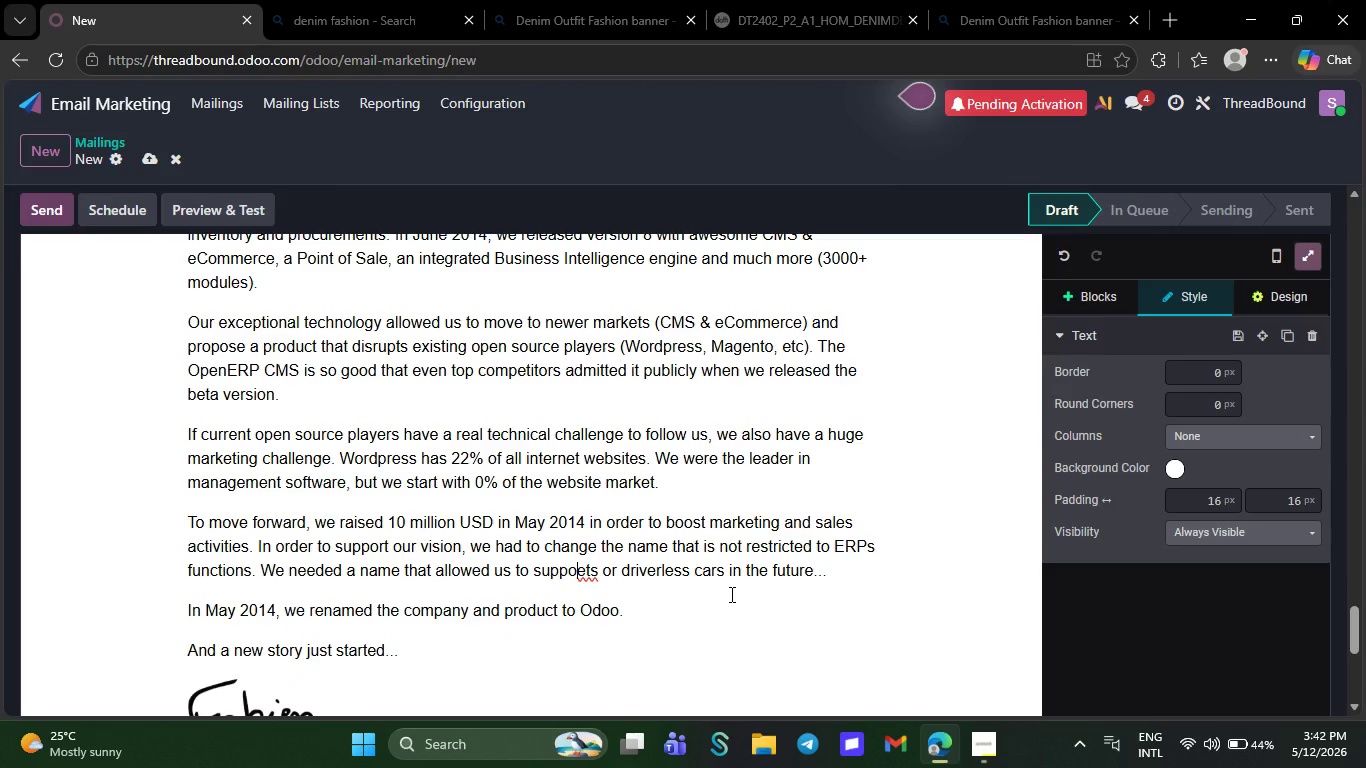 
key(Backspace)
 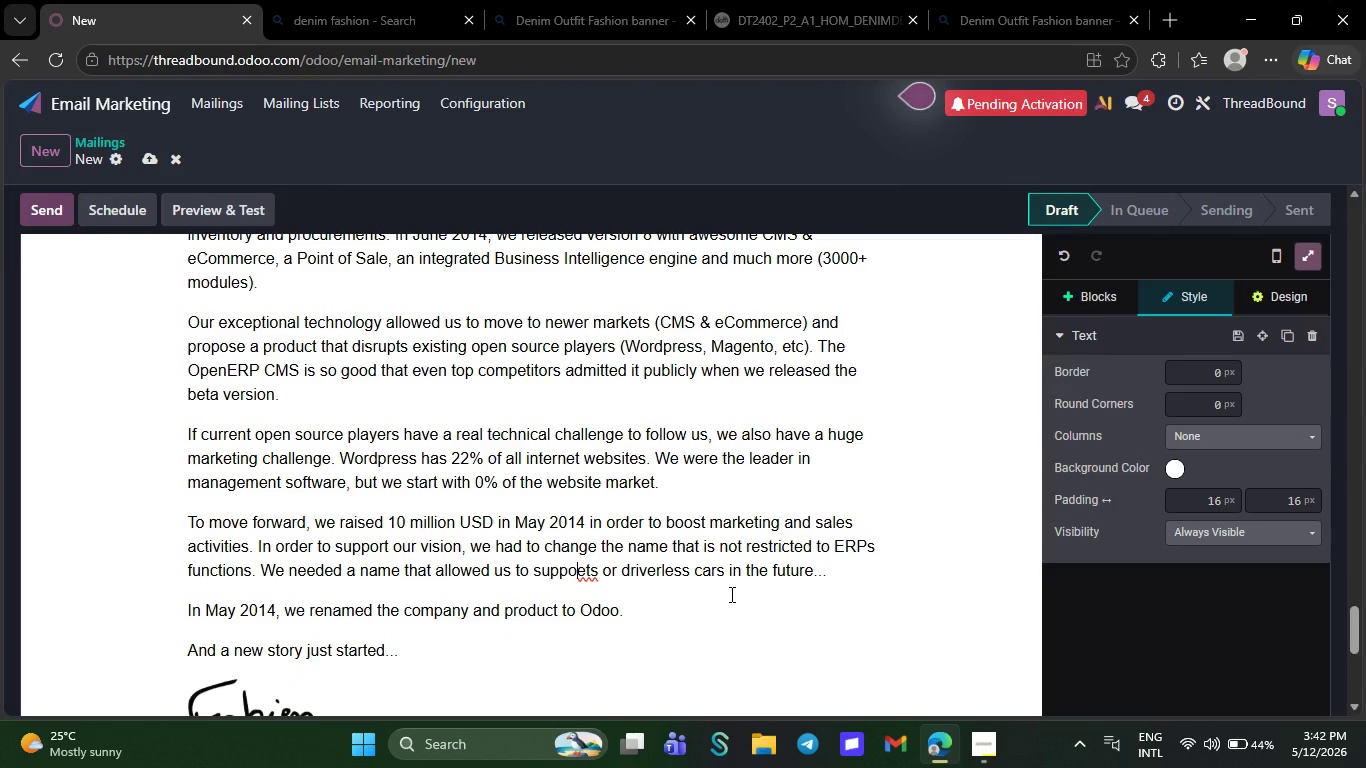 
key(Backspace)
 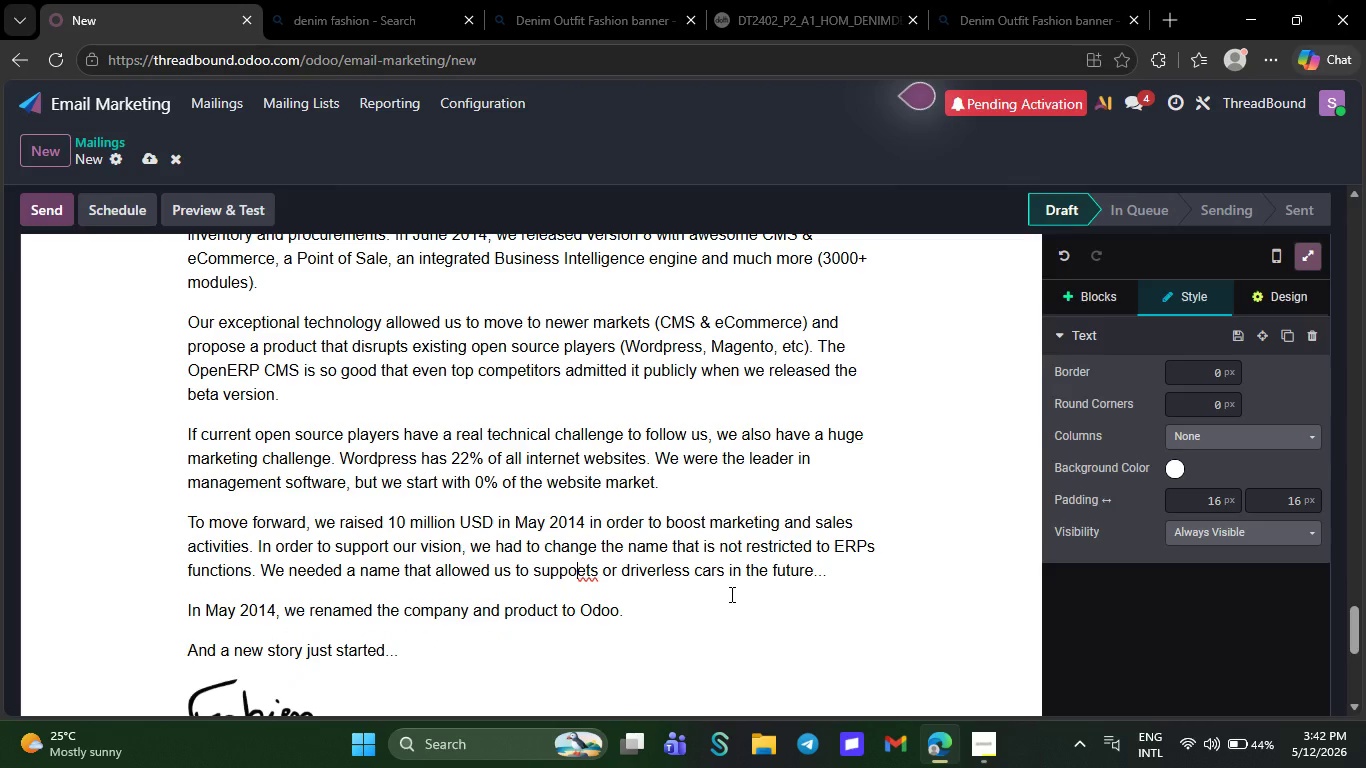 
key(Backspace)
 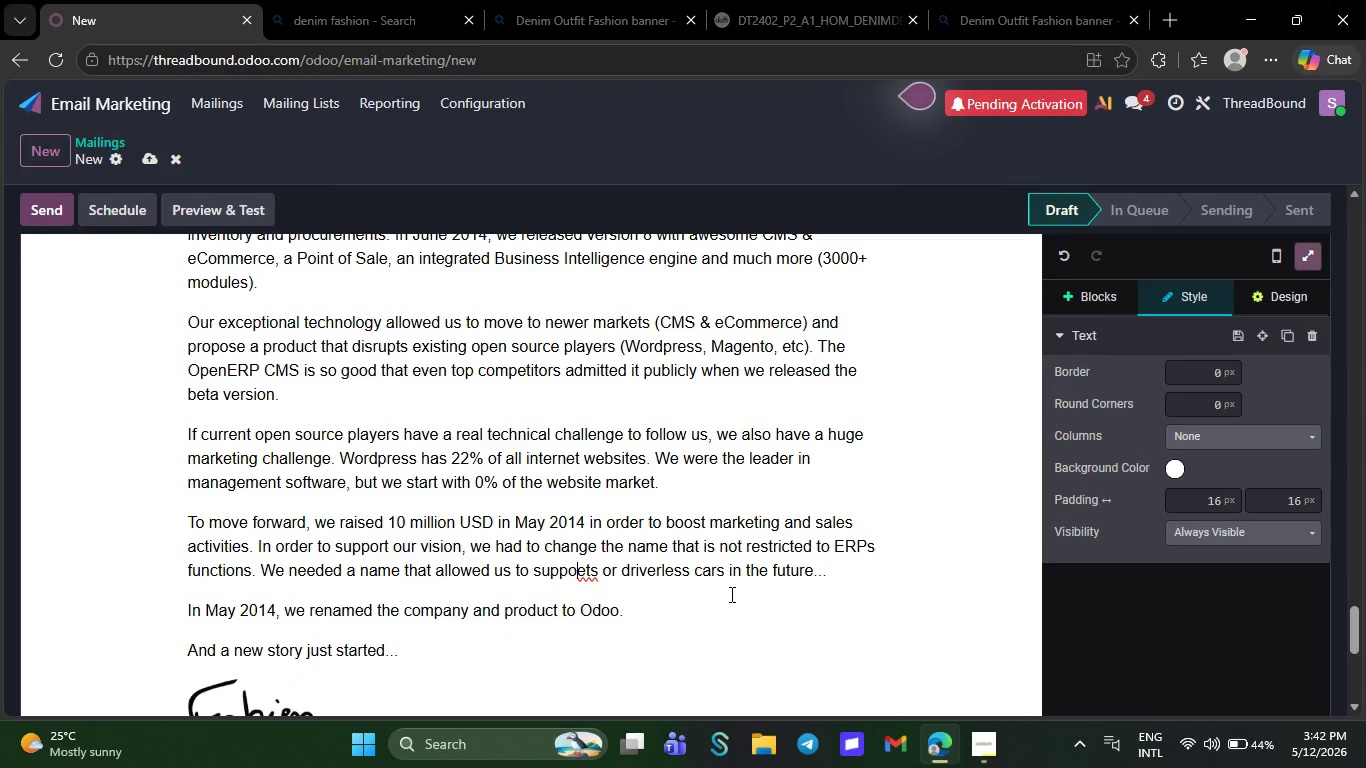 
key(Backspace)
 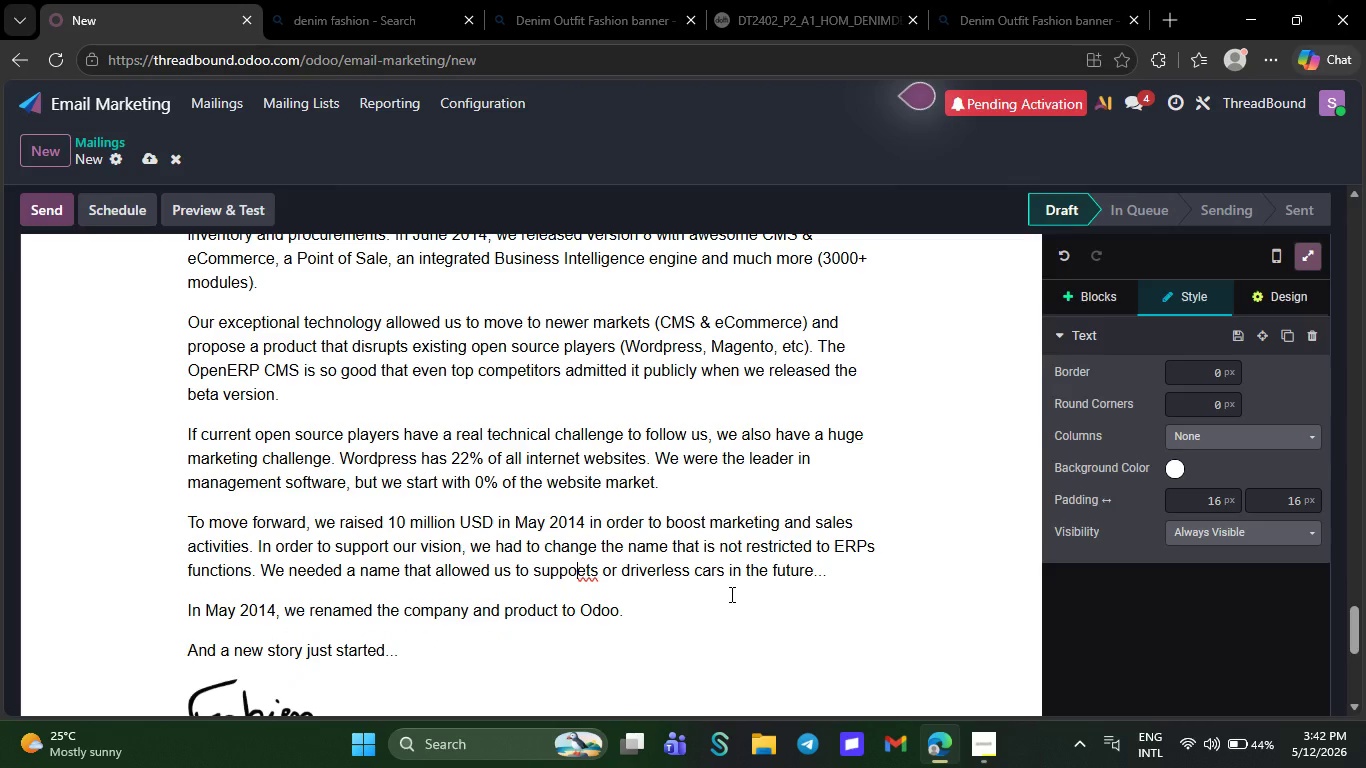 
key(Backspace)
 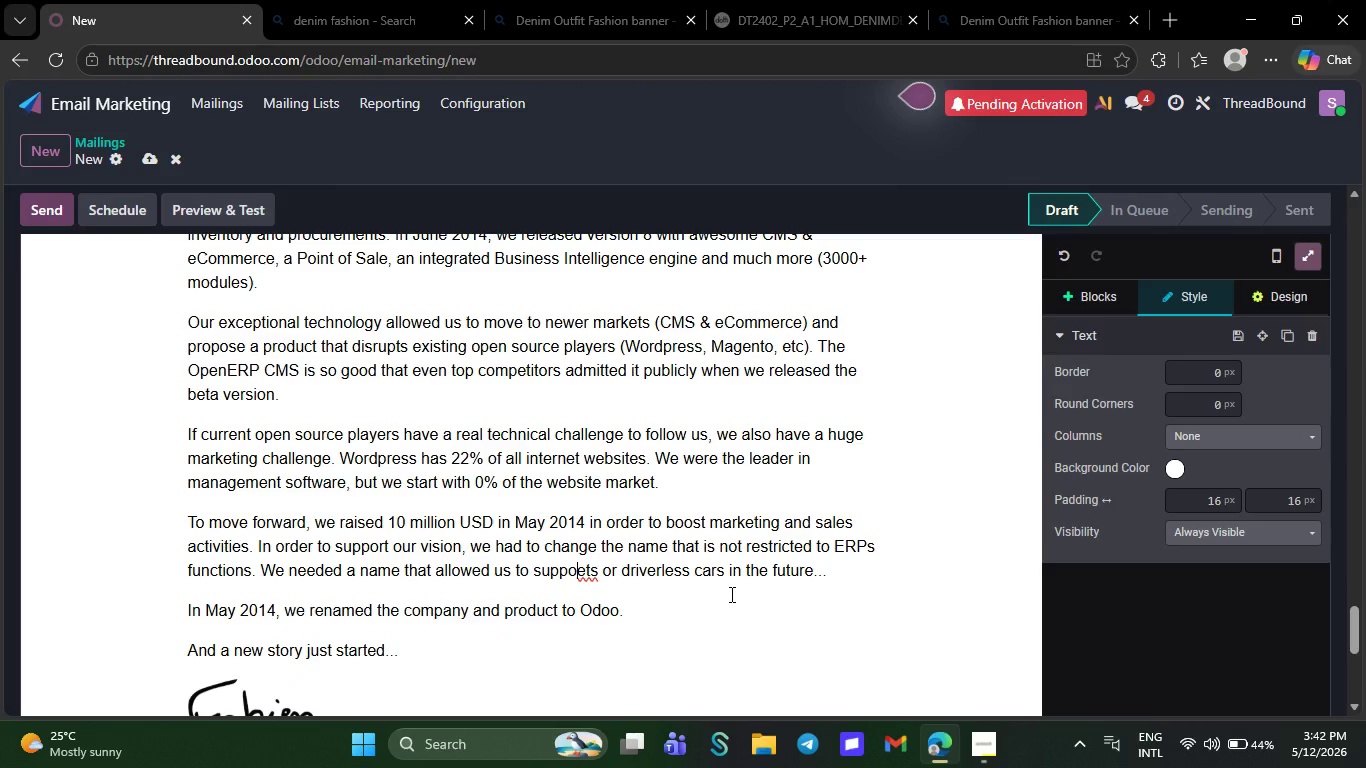 
key(Backspace)
 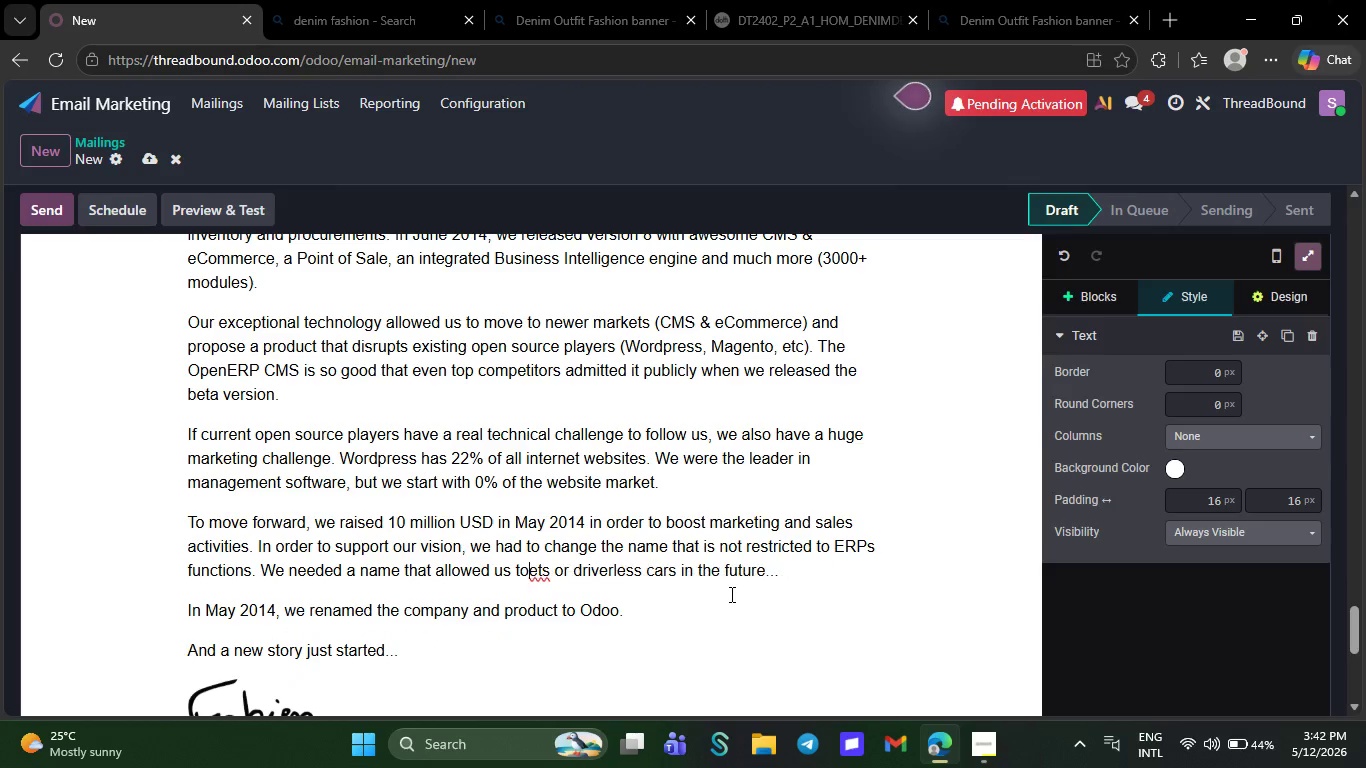 
key(Backspace)
 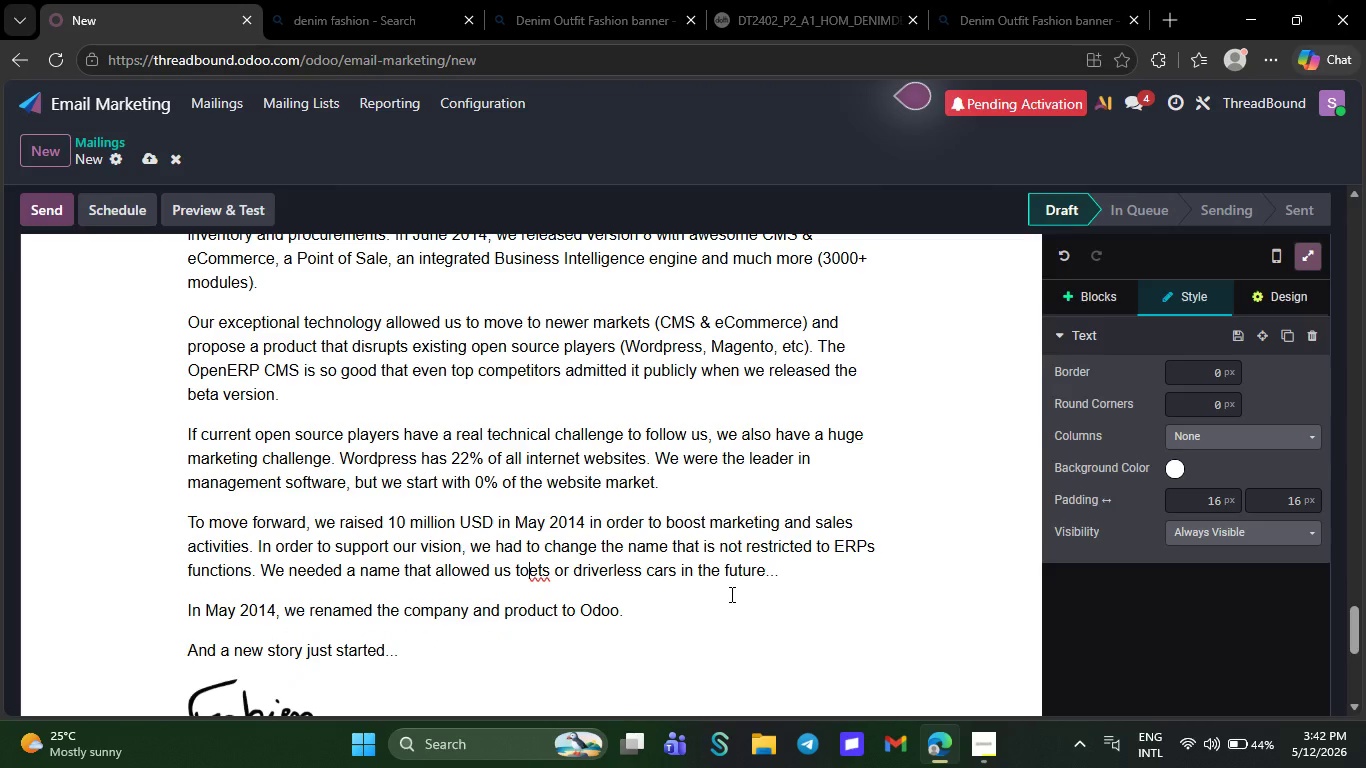 
key(Backspace)
 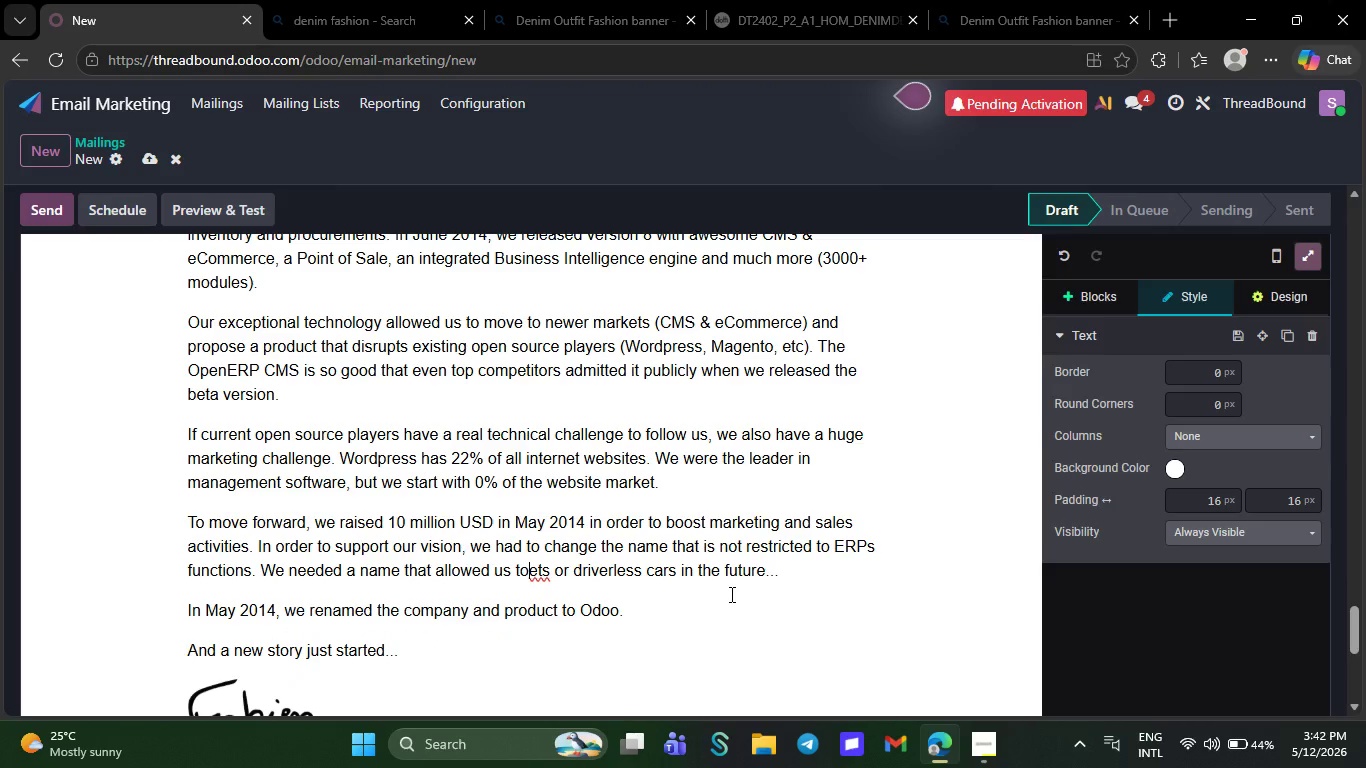 
key(Backspace)
 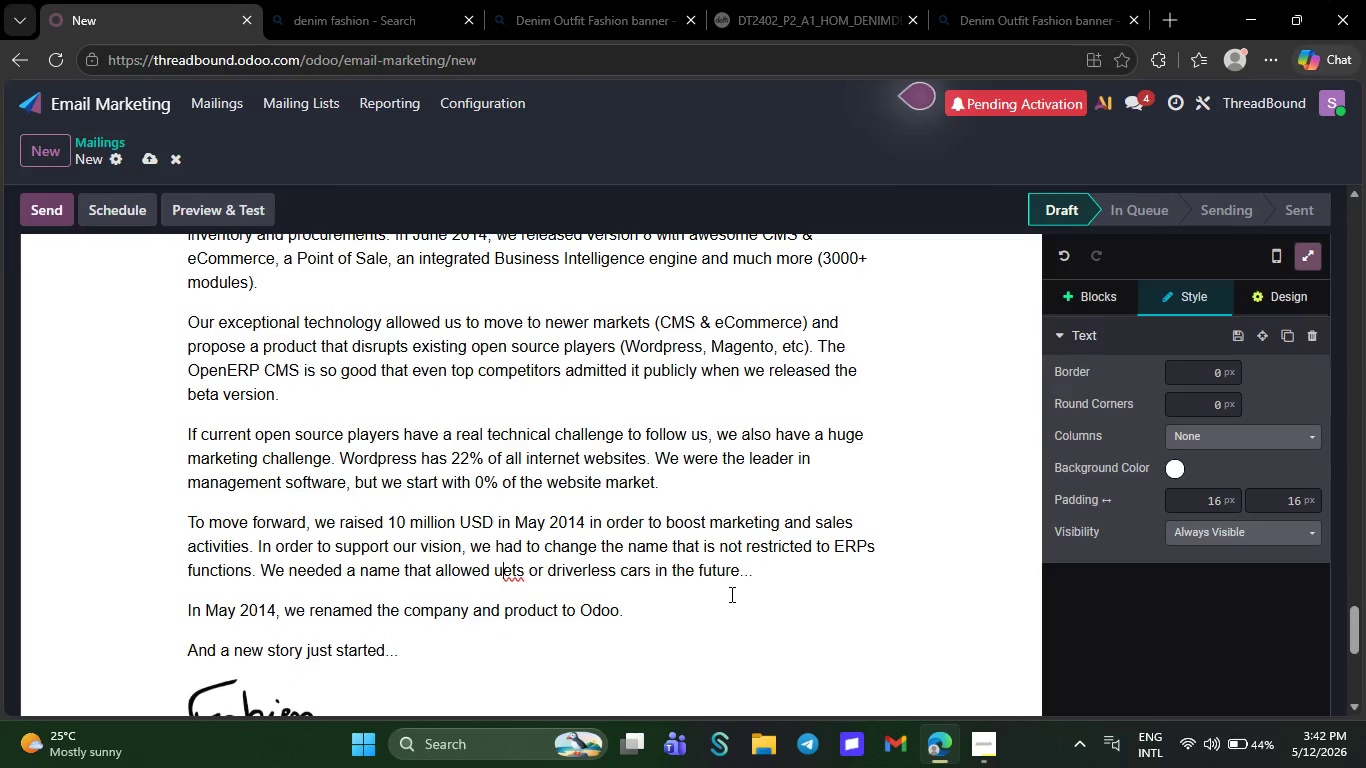 
key(Backspace)
 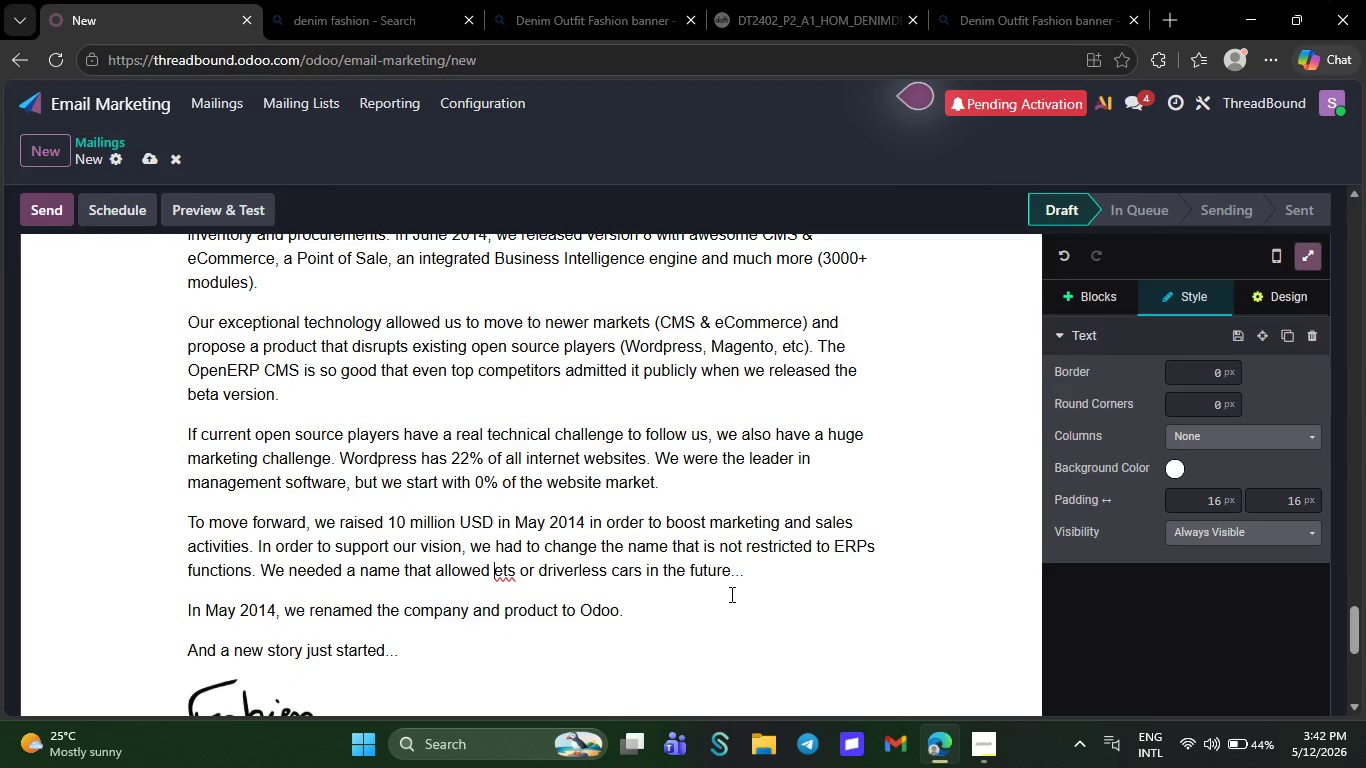 
key(Backspace)
 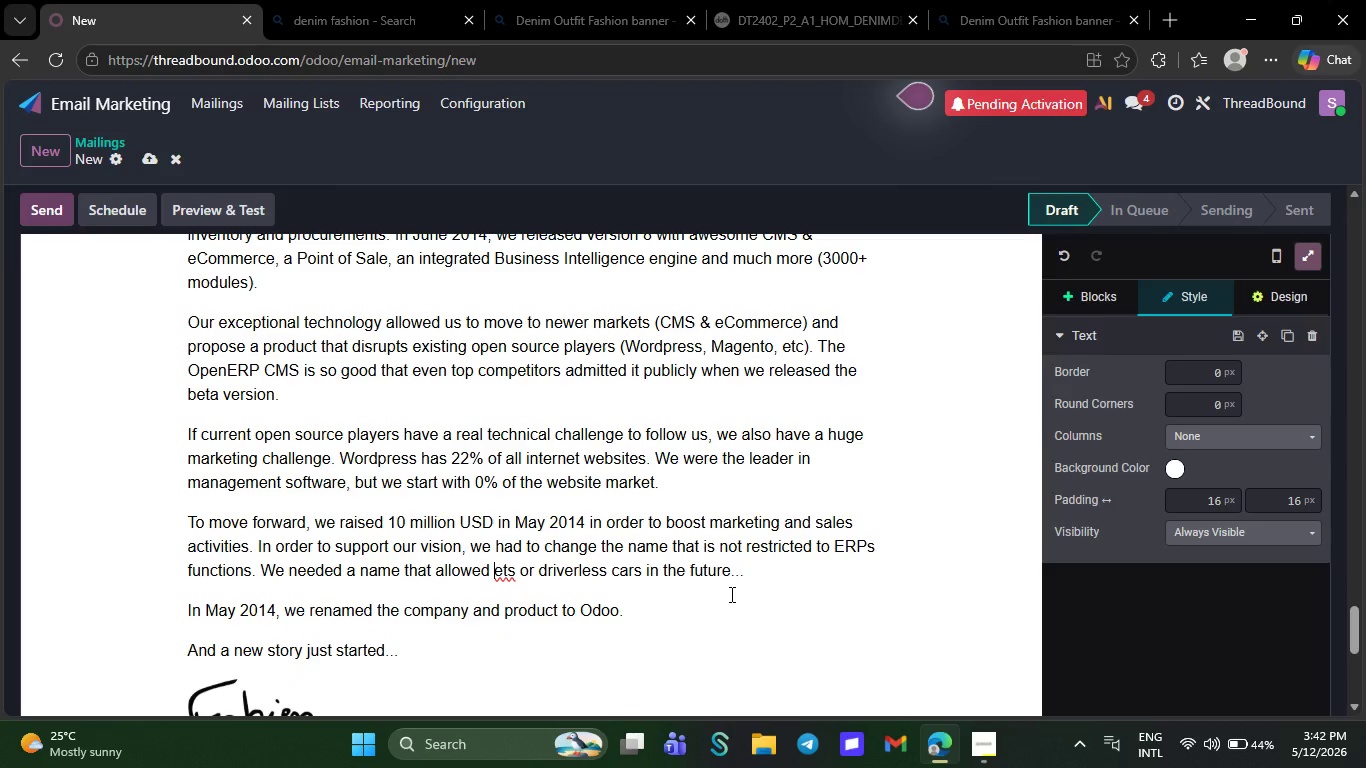 
key(Backspace)
 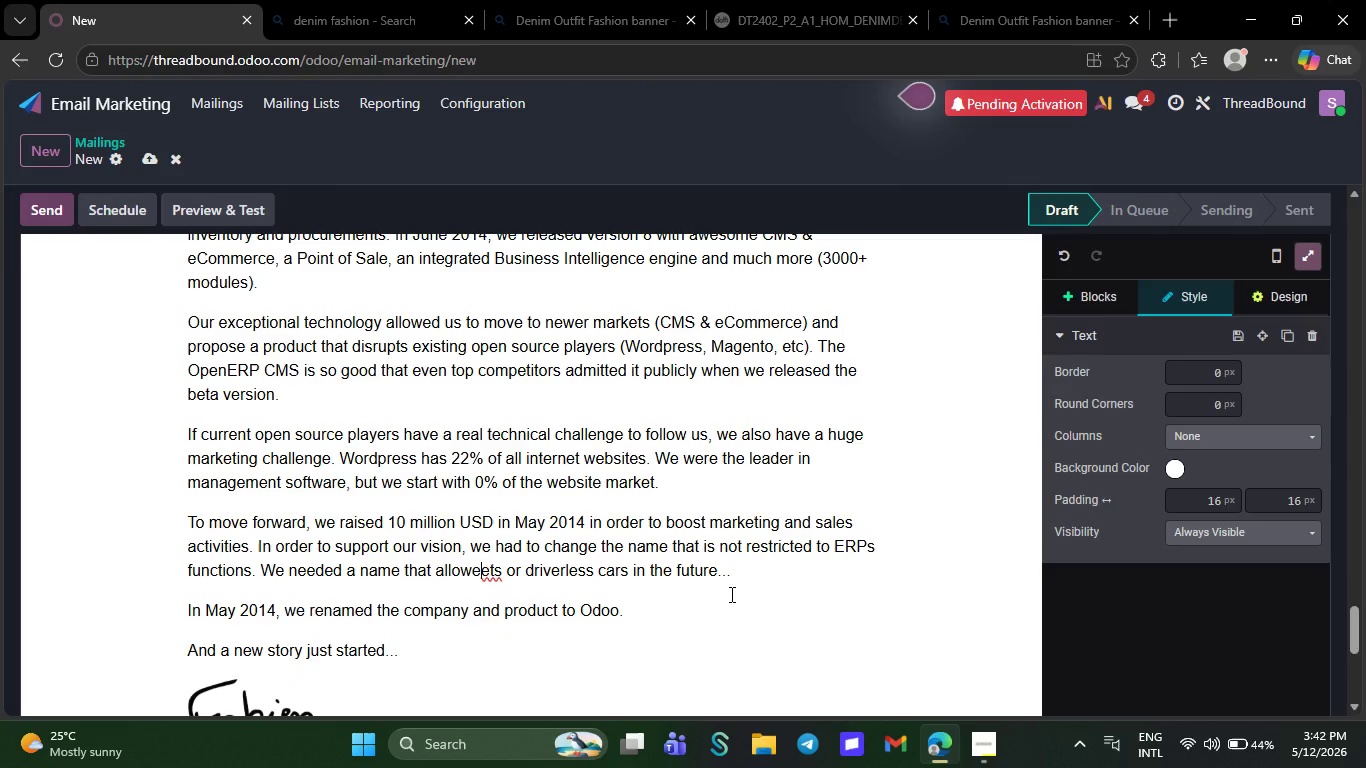 
key(Backspace)
 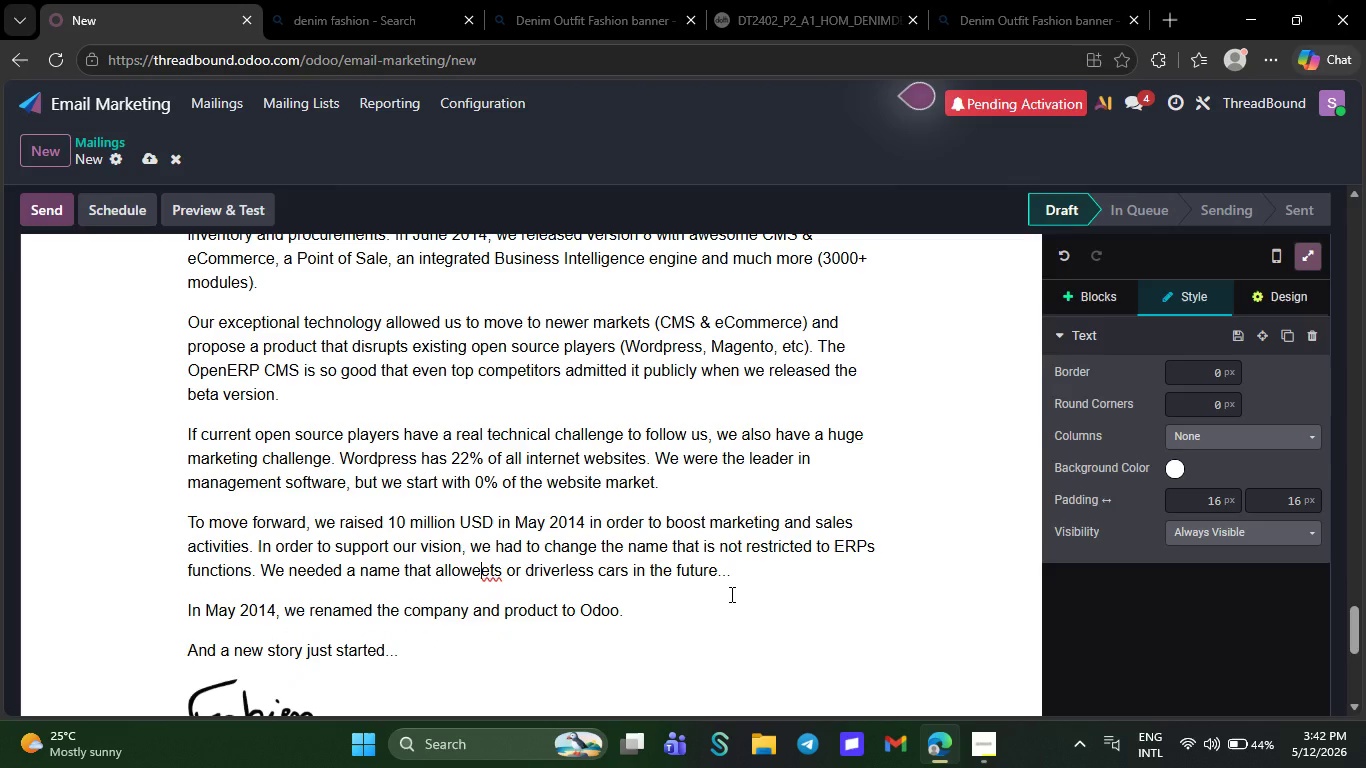 
key(Backspace)
 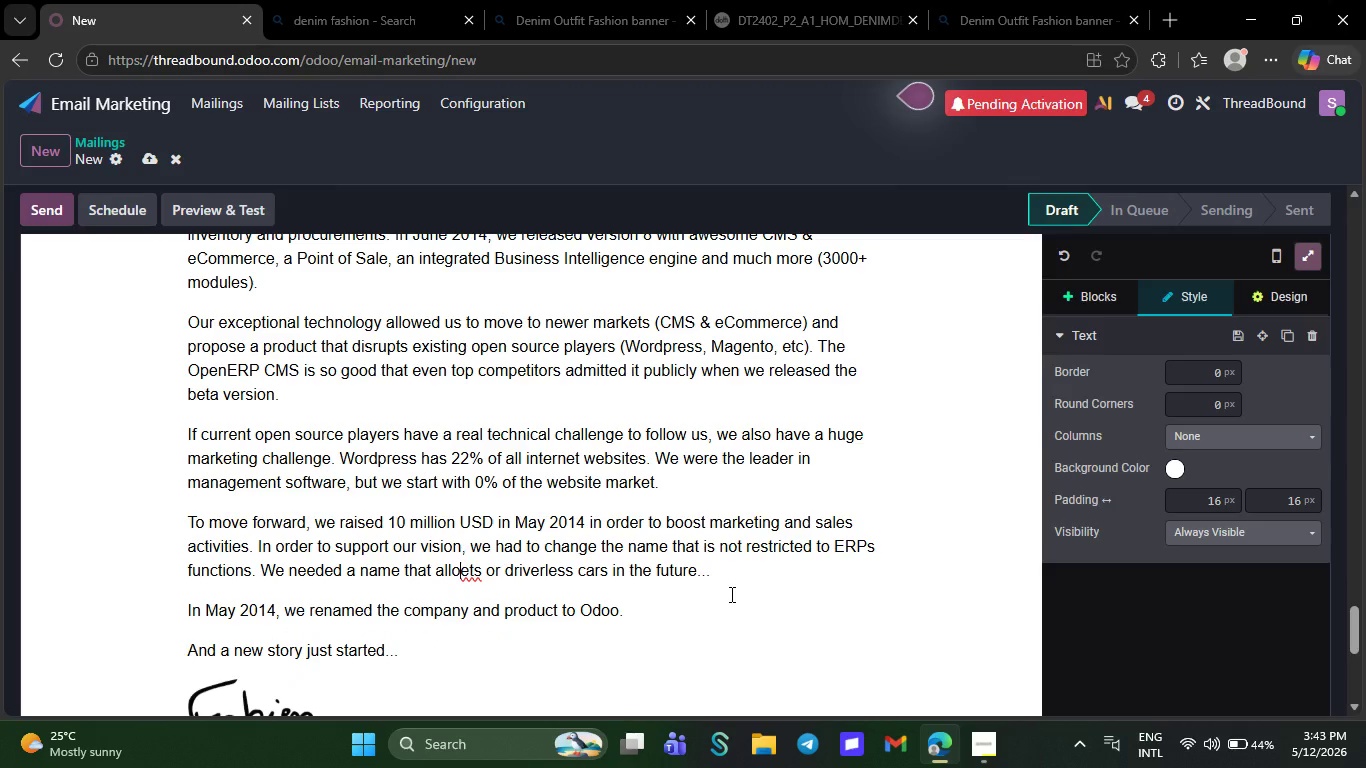 
key(Backspace)
 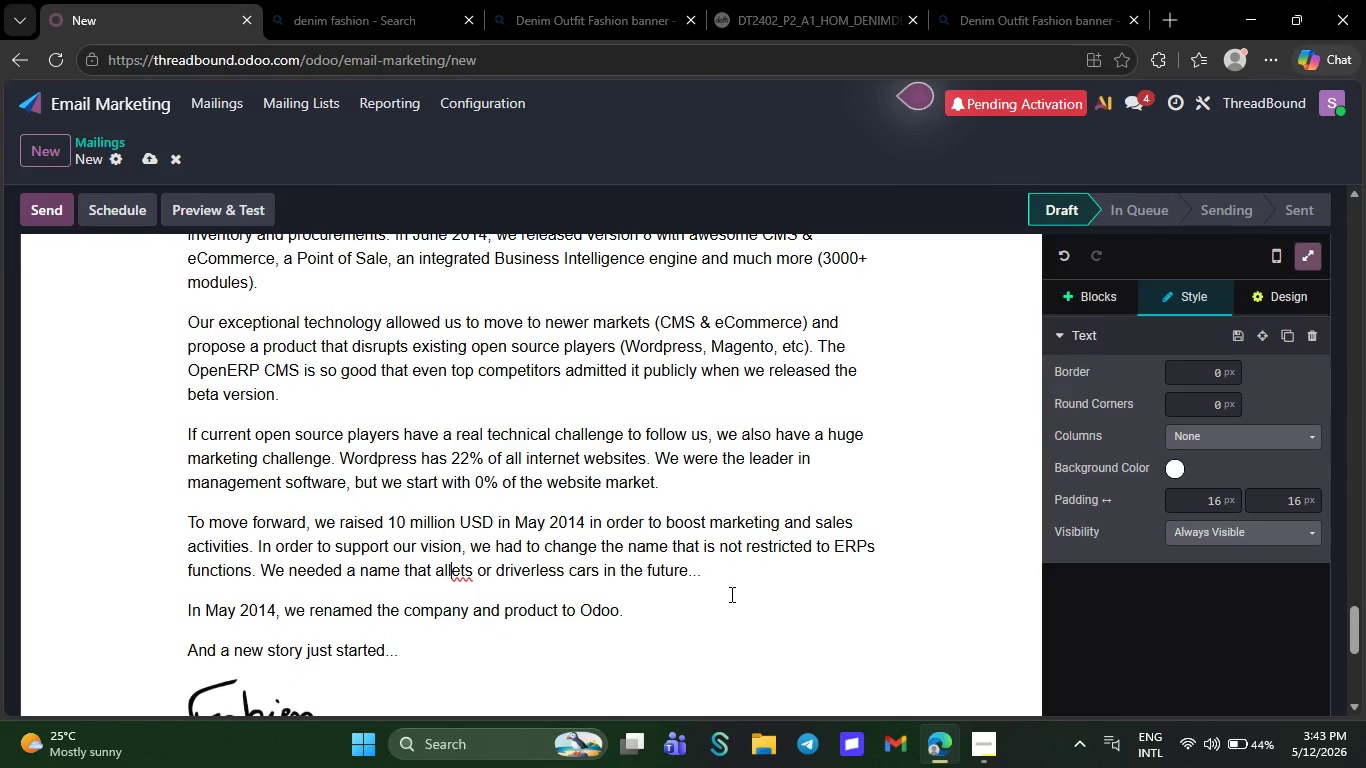 
key(Backspace)
 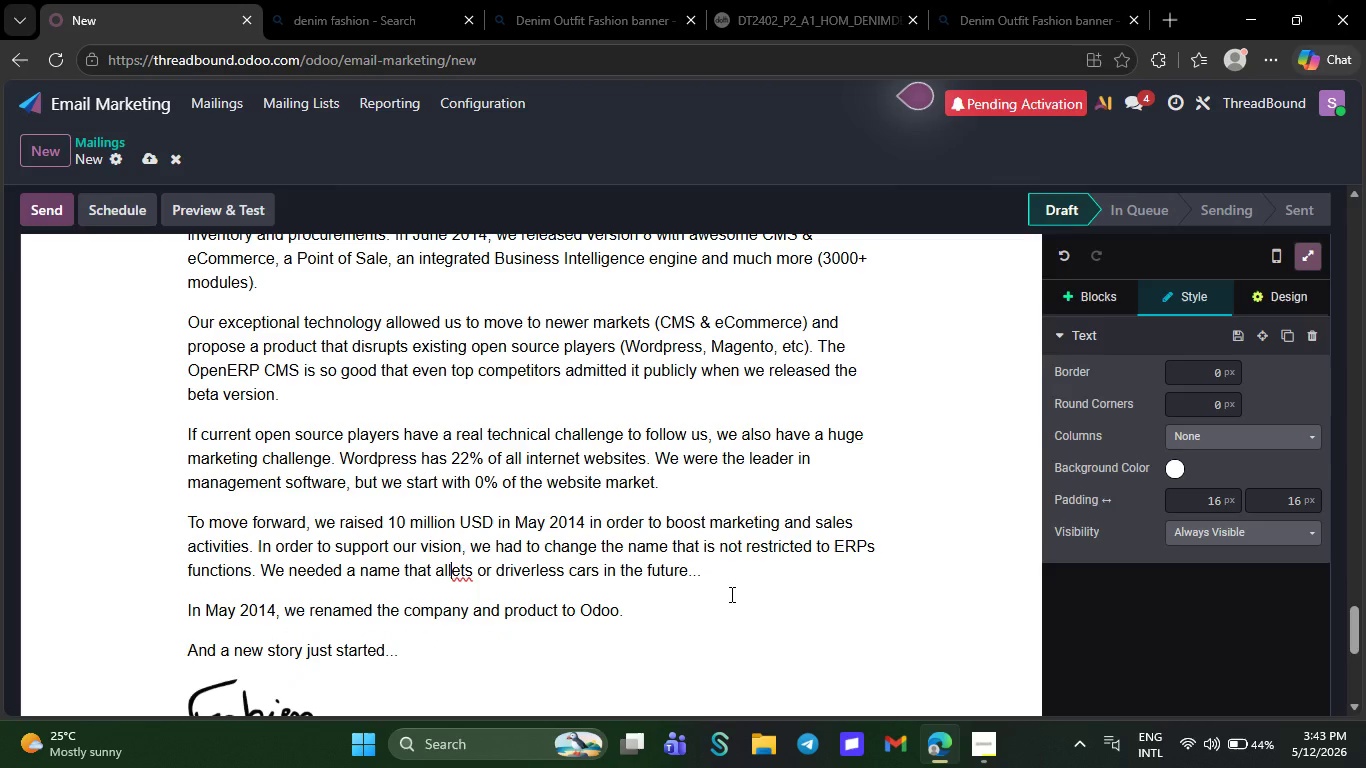 
key(Backspace)
 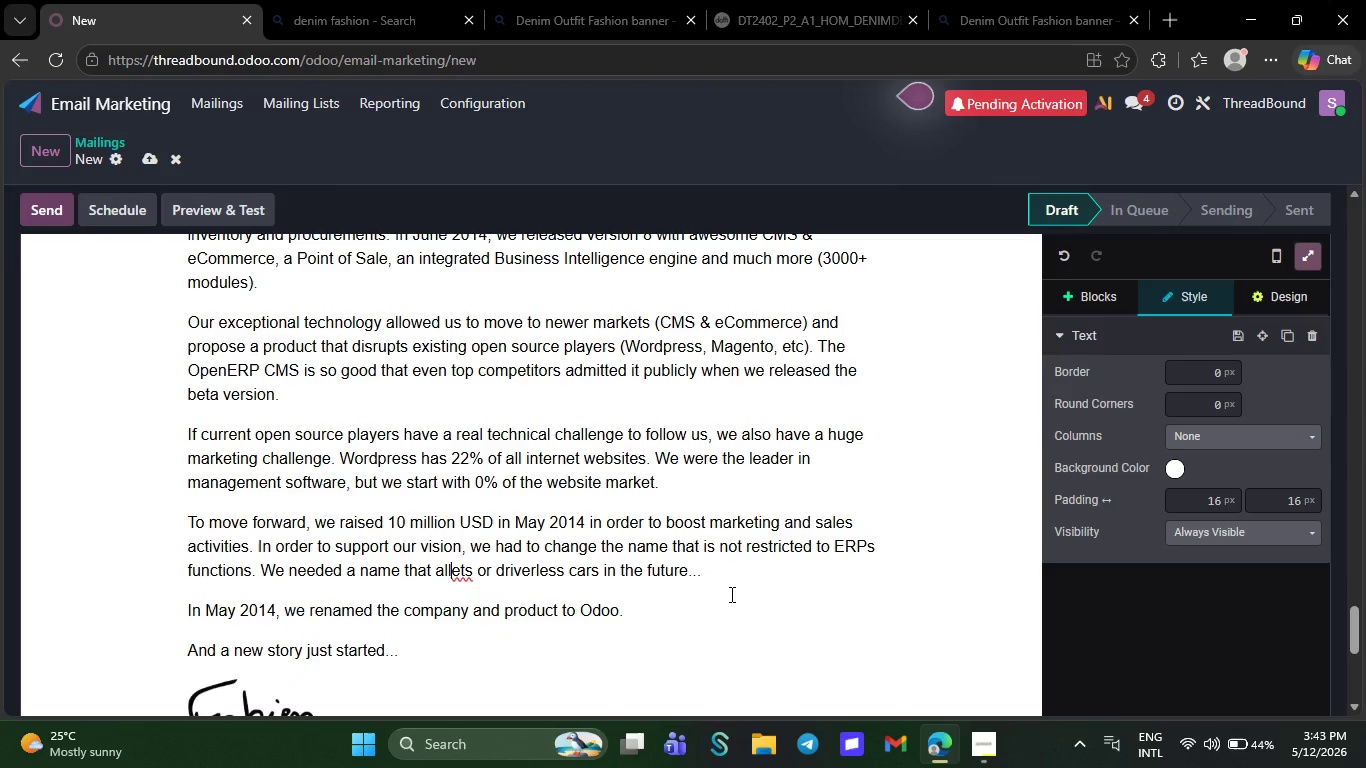 
key(Backspace)
 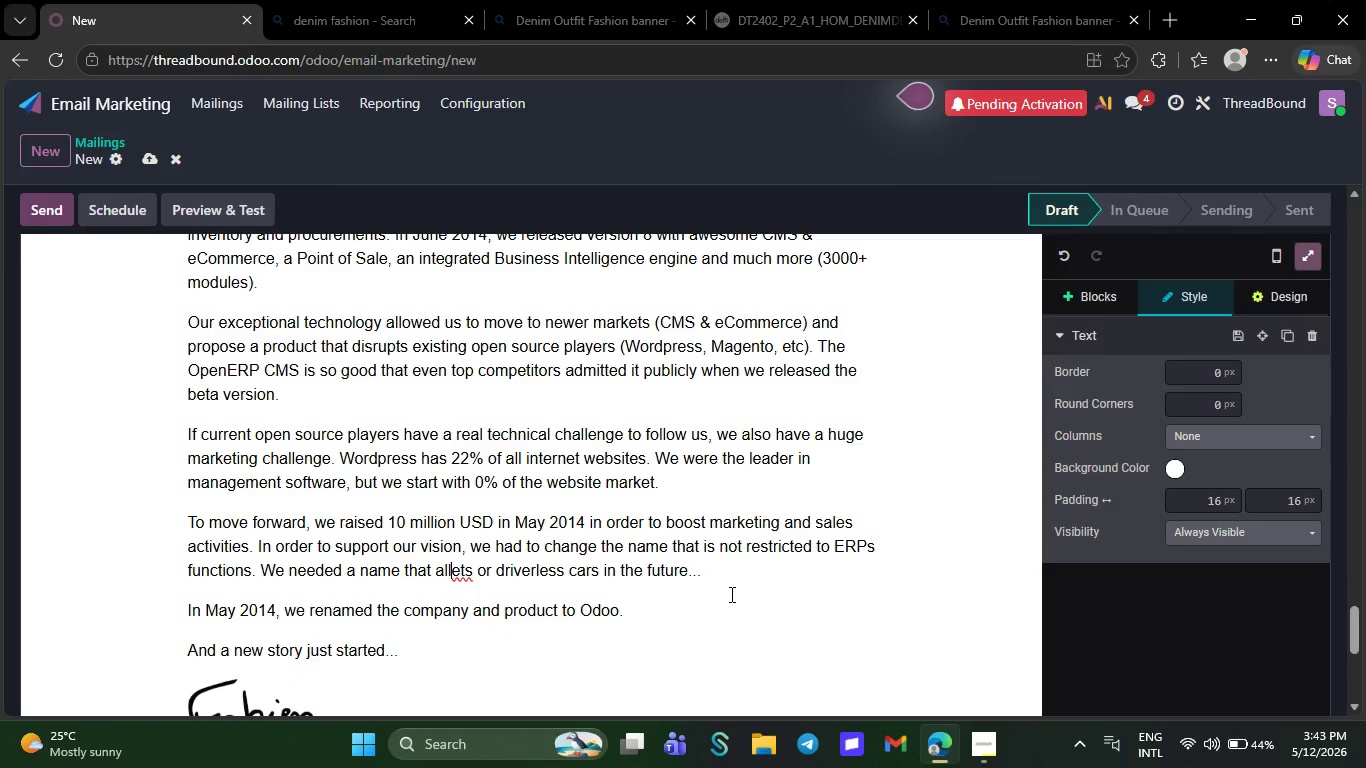 
key(Backspace)
 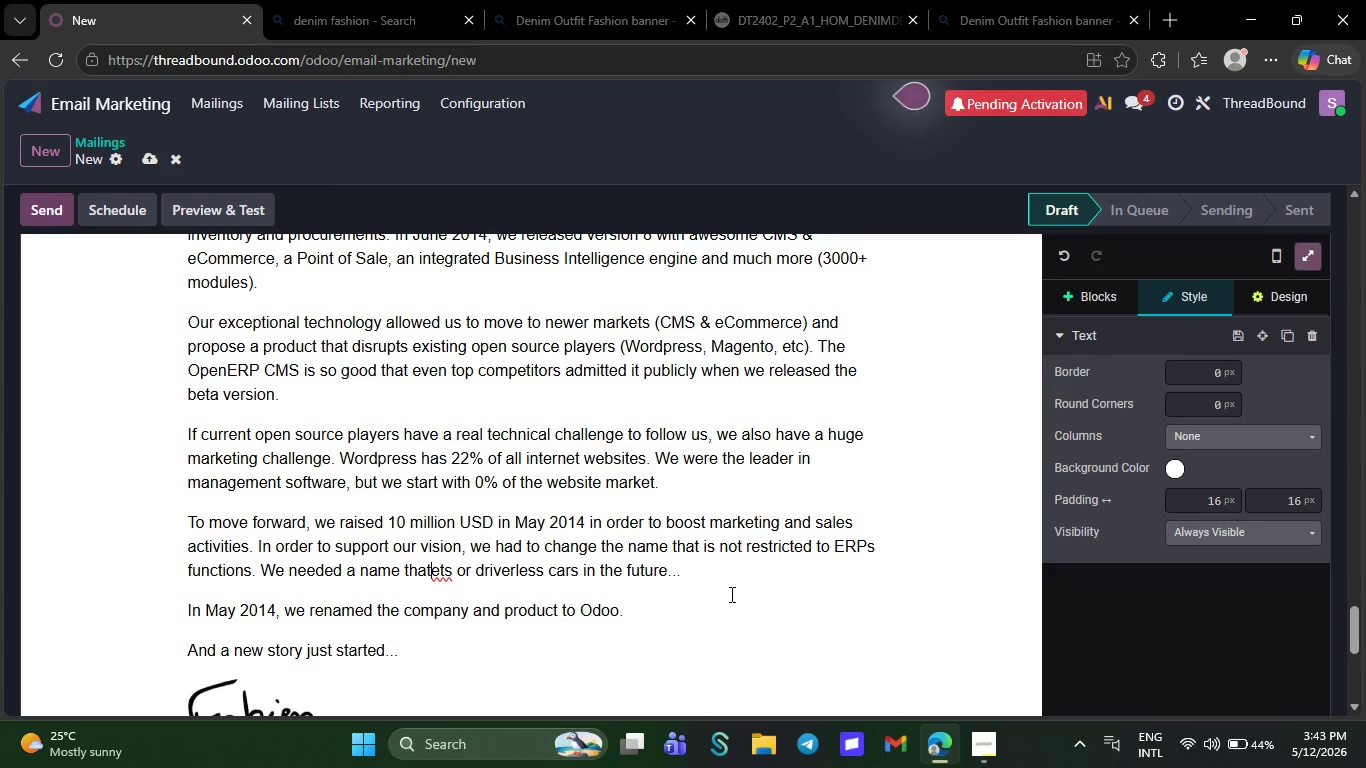 
key(Backspace)
 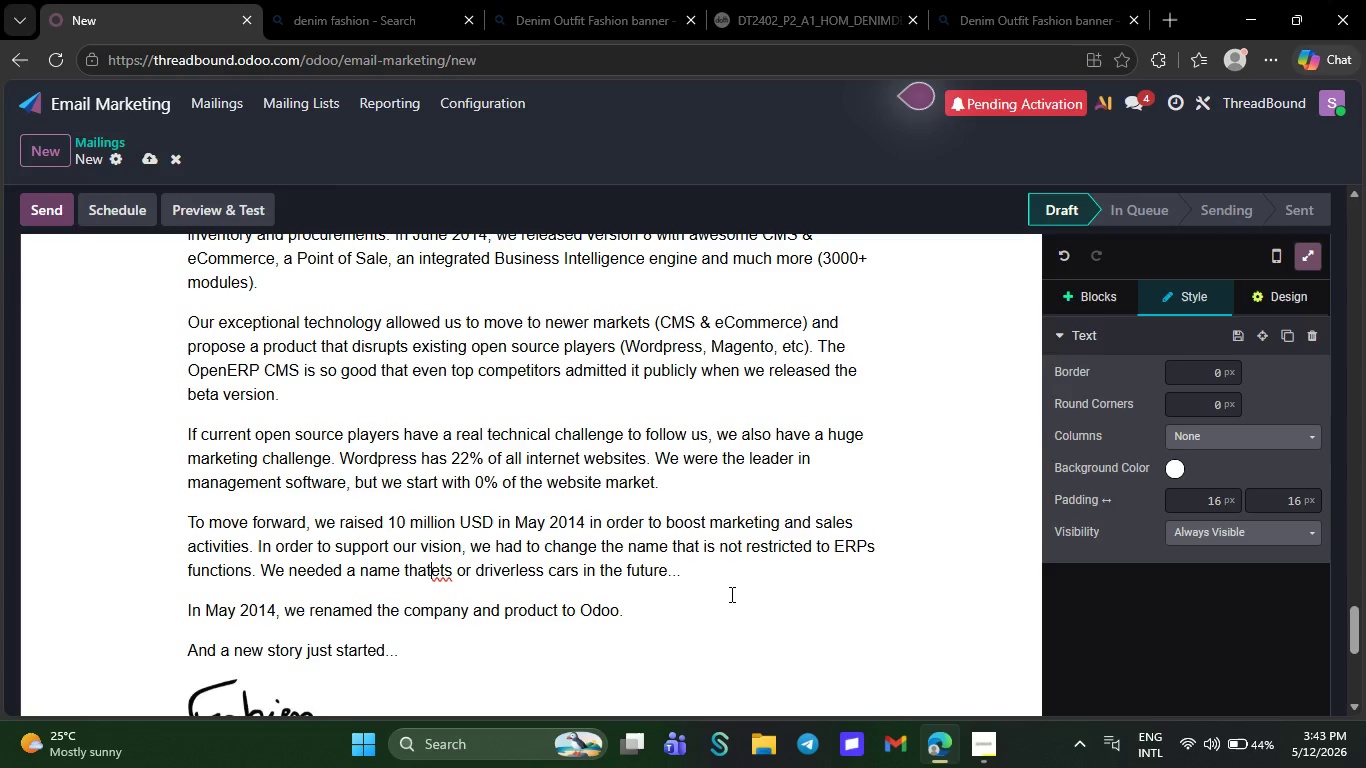 
key(Backspace)
 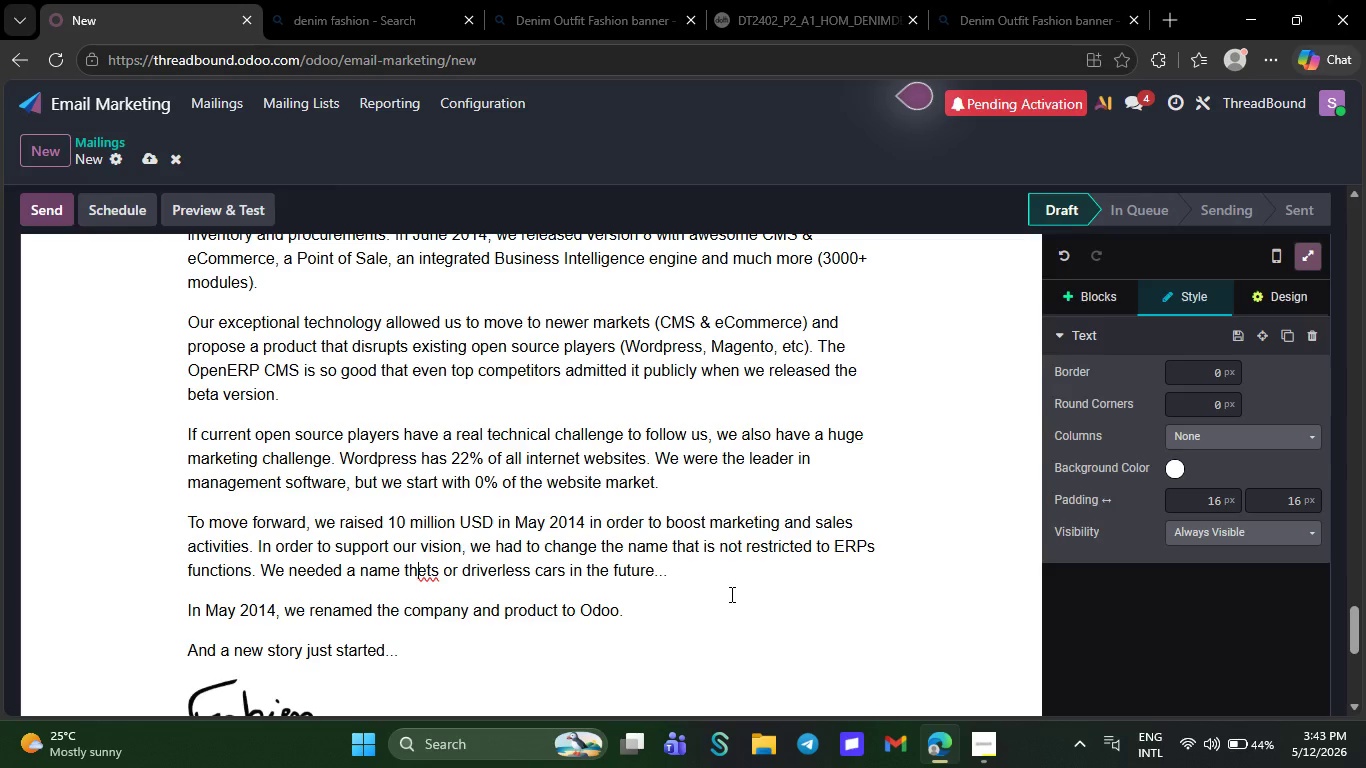 
key(Backspace)
 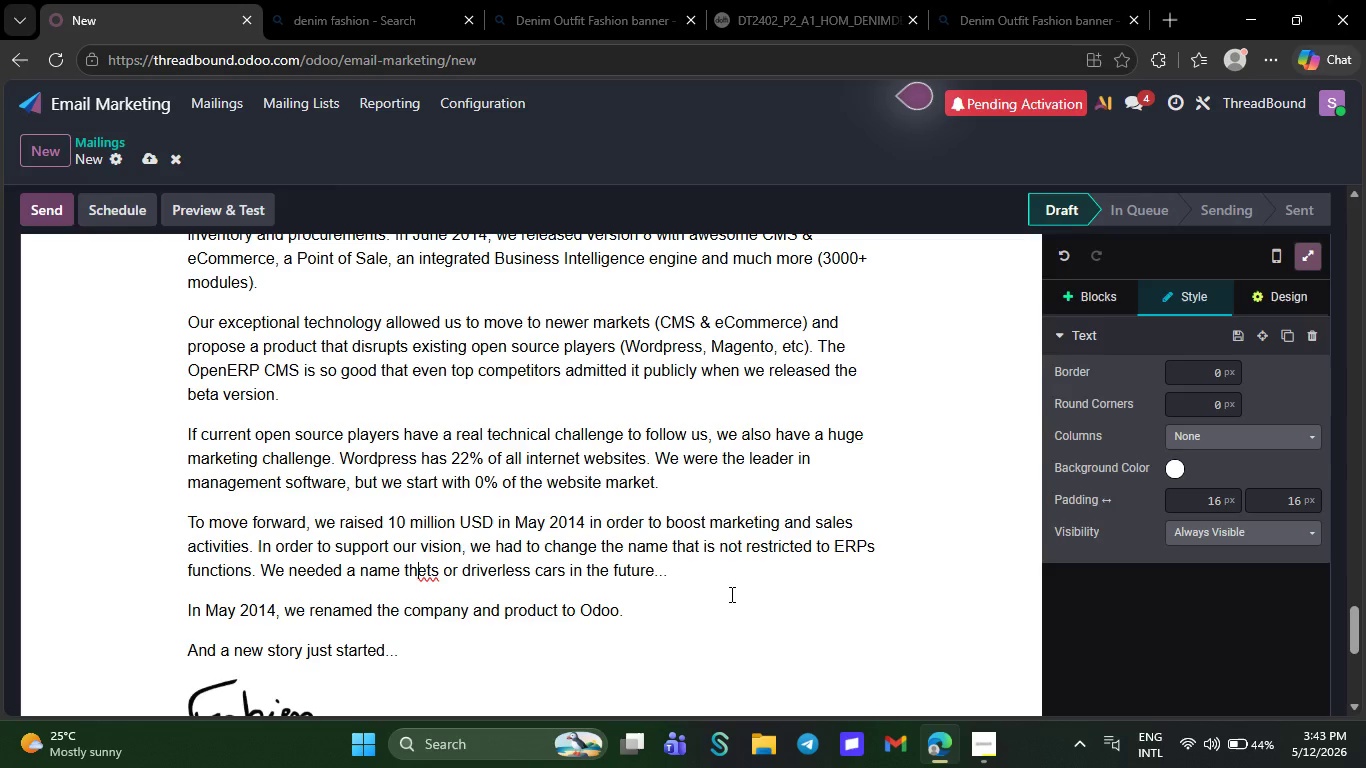 
key(Backspace)
 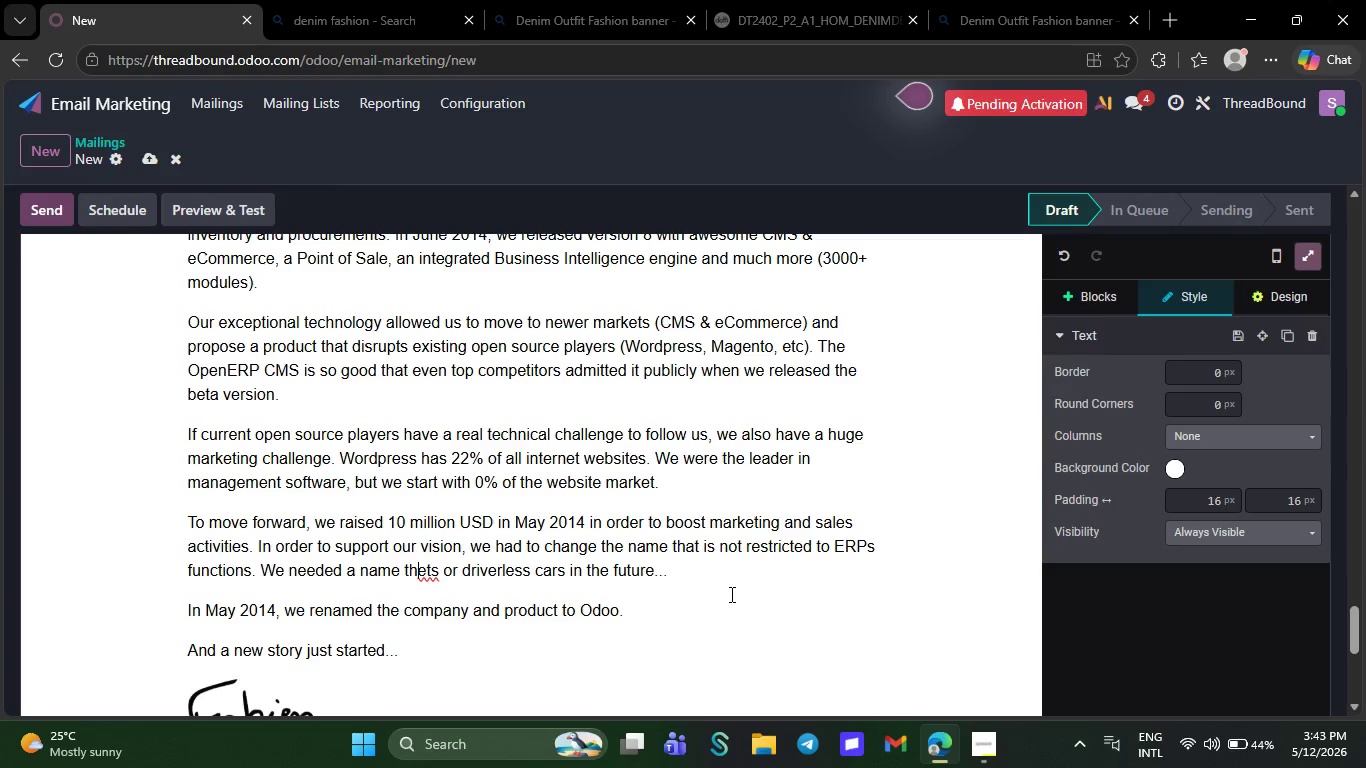 
key(Backspace)
 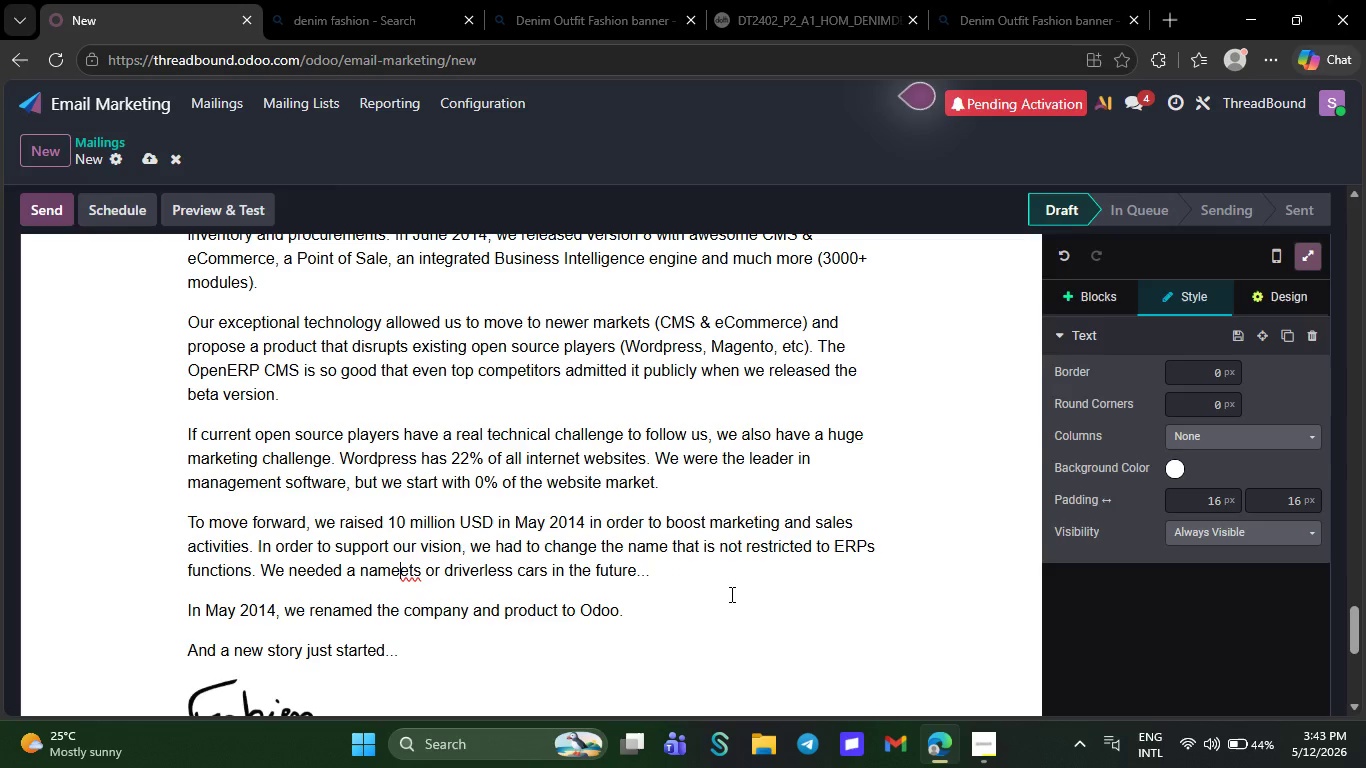 
key(Backspace)
 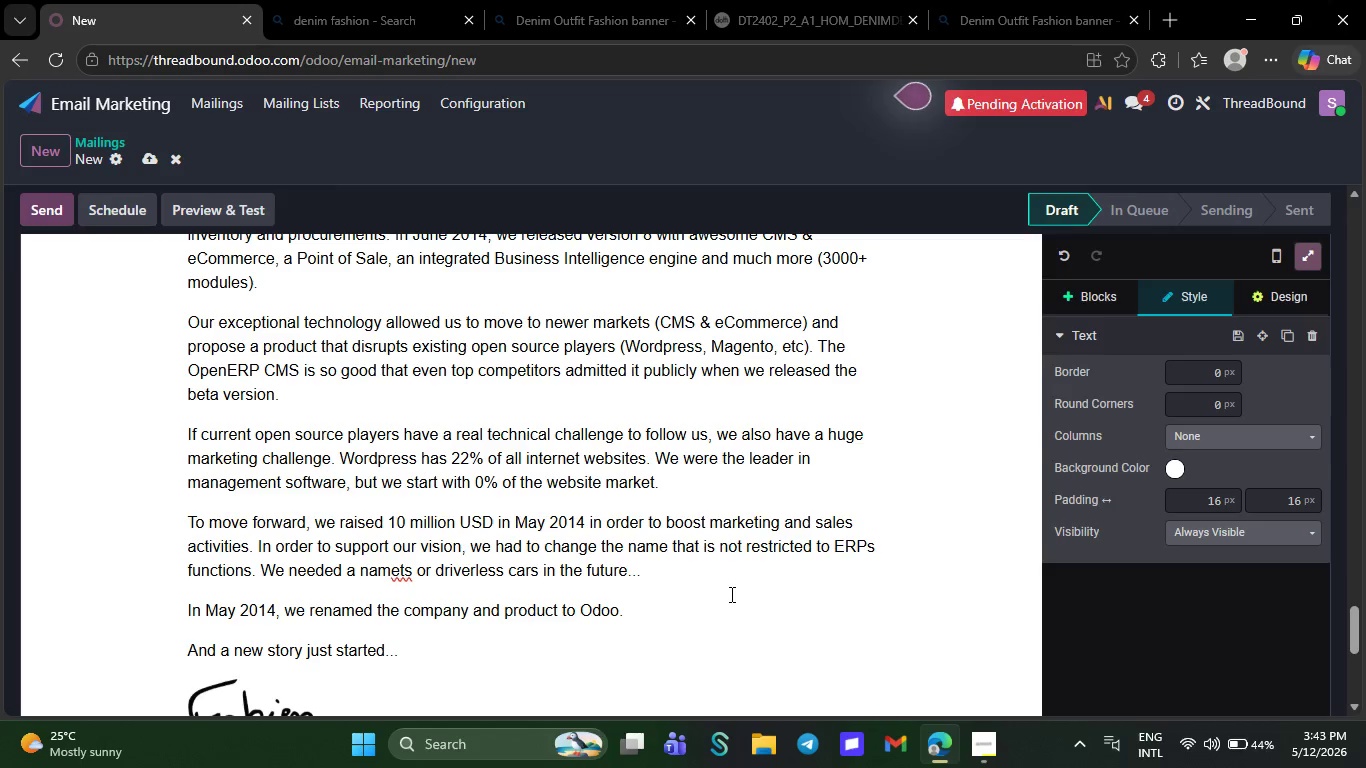 
wait(17.8)
 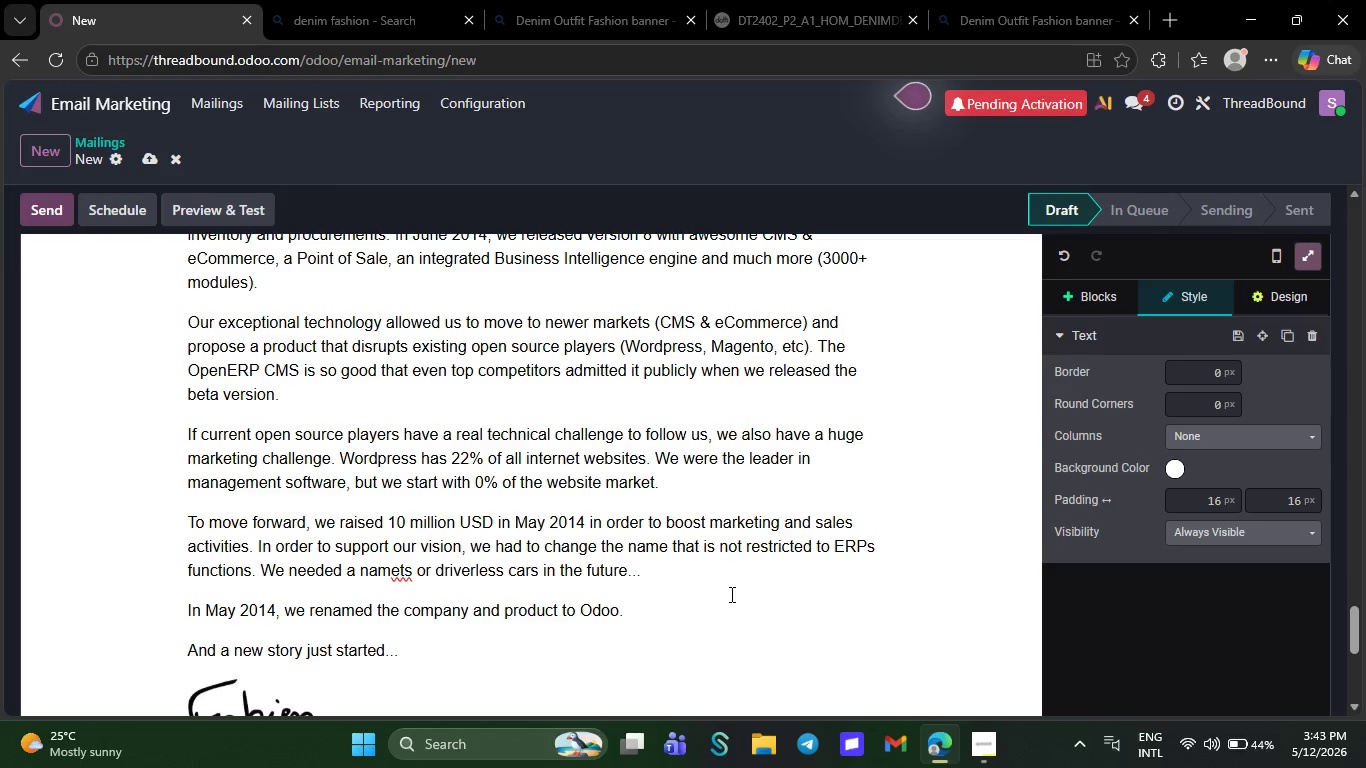 
key(Backspace)
 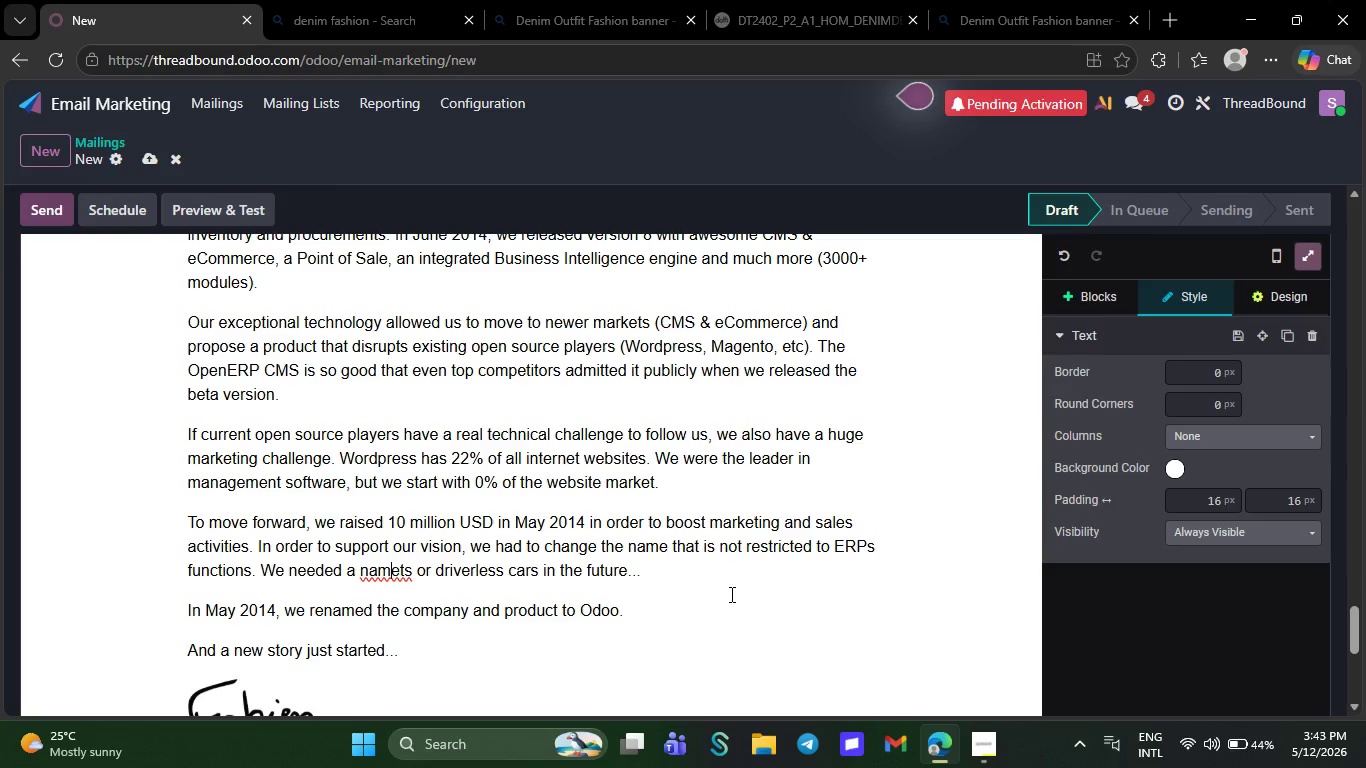 
key(Backspace)
 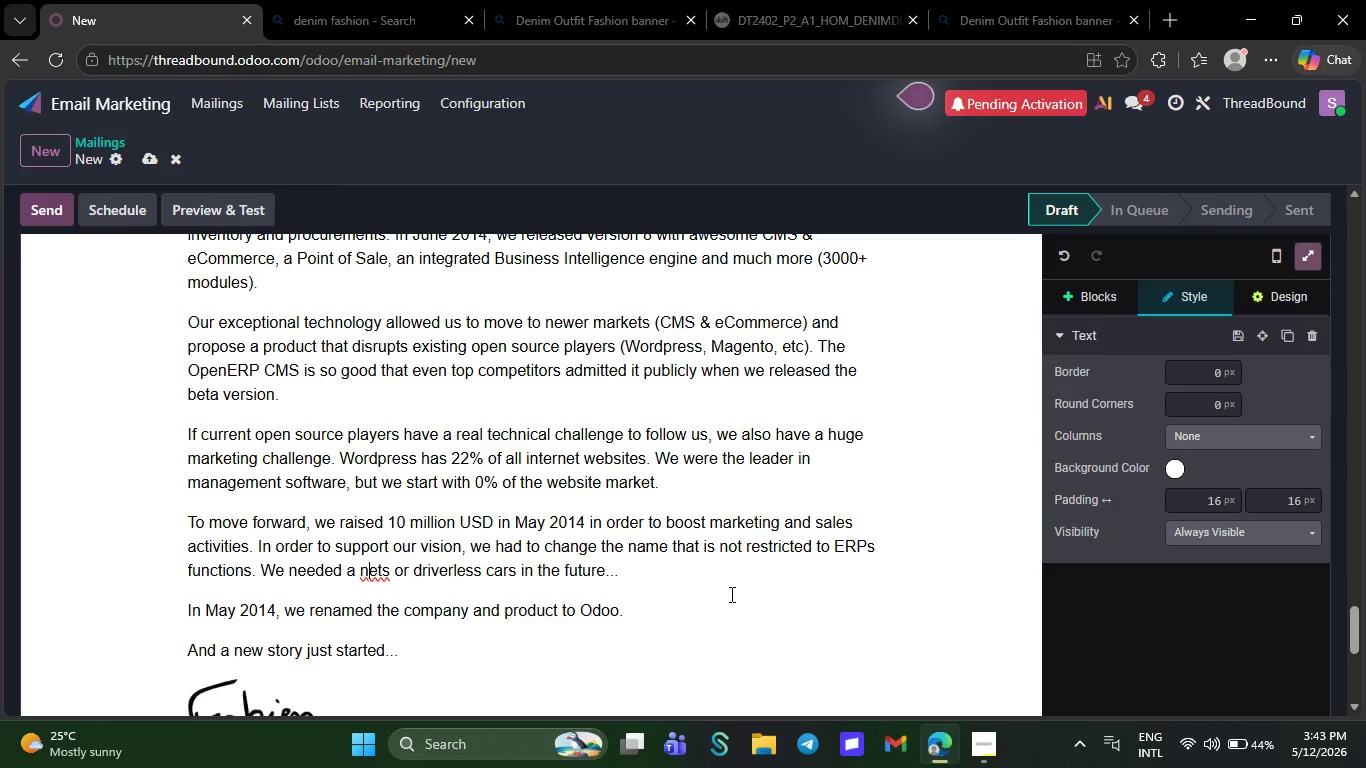 
key(Backspace)
 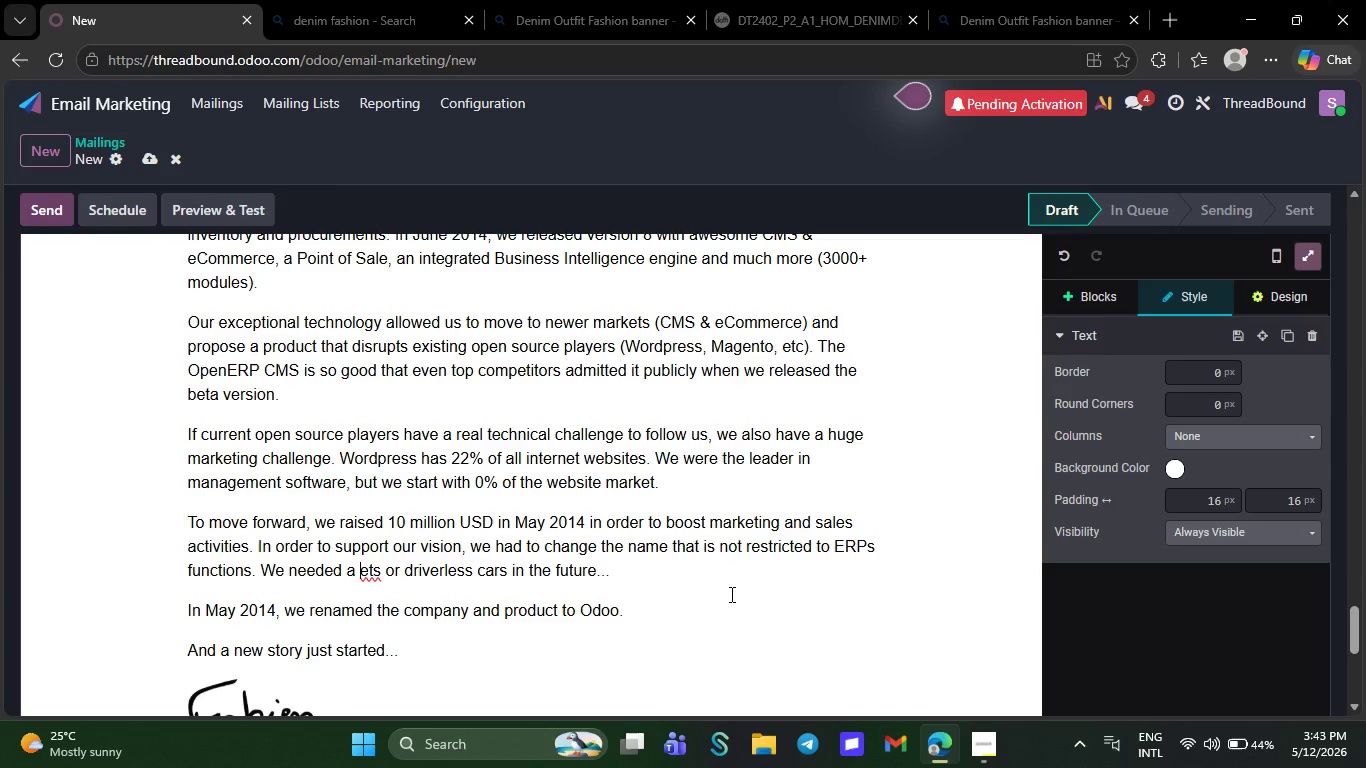 
key(Backspace)
 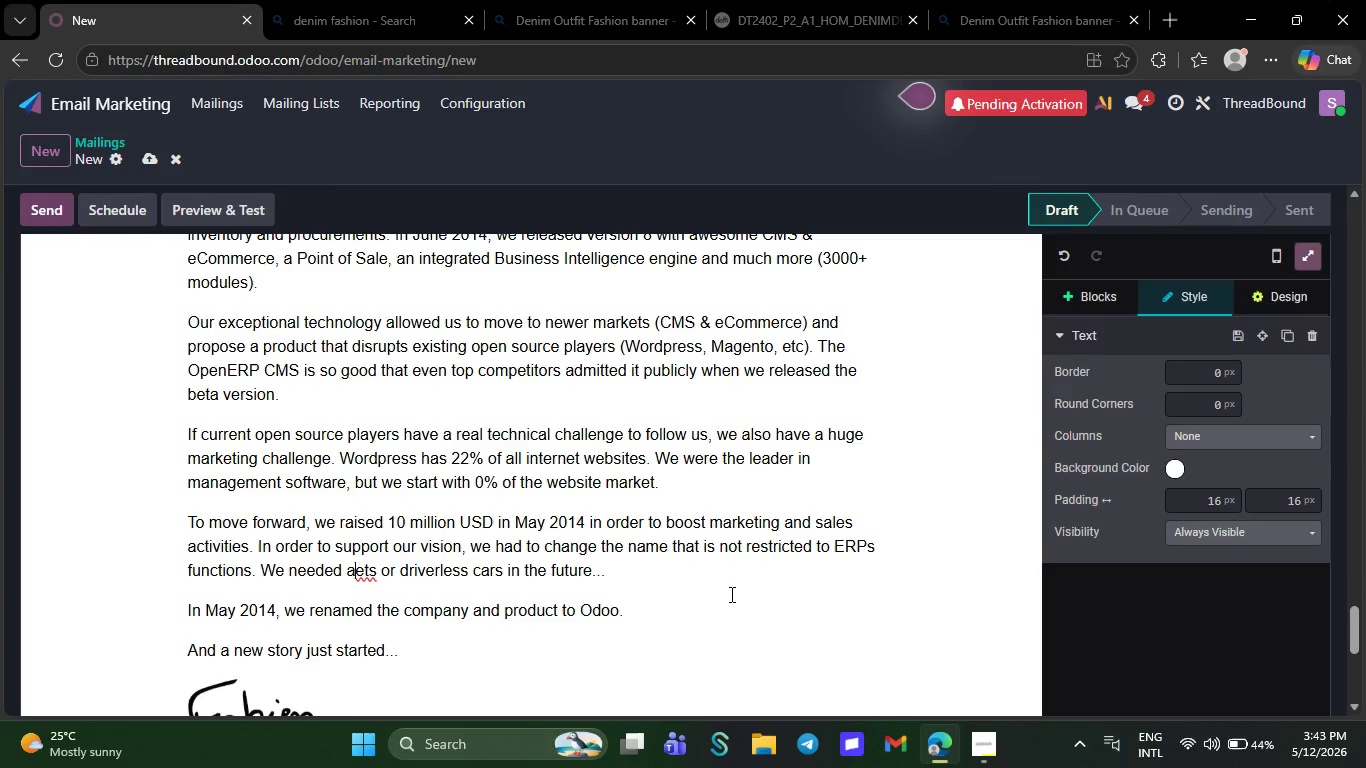 
key(Backspace)
 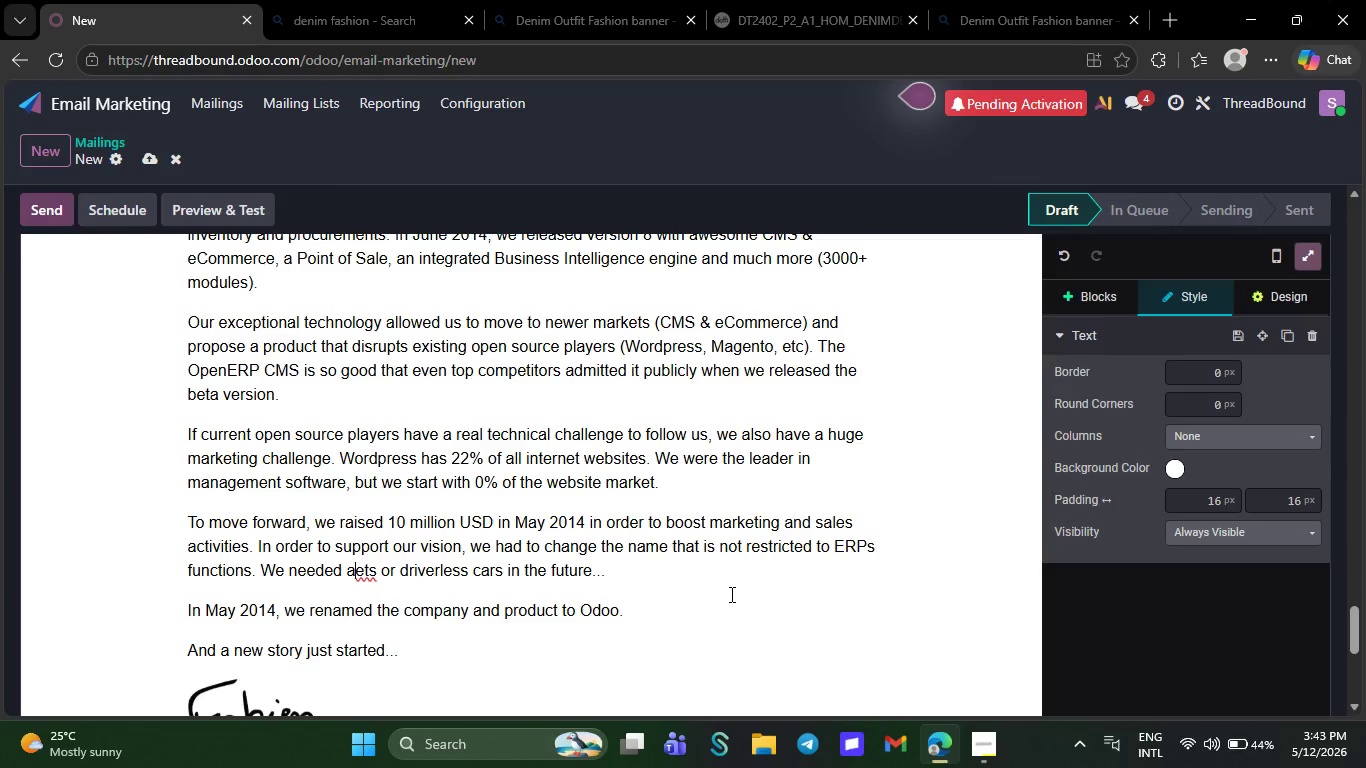 
key(Backspace)
 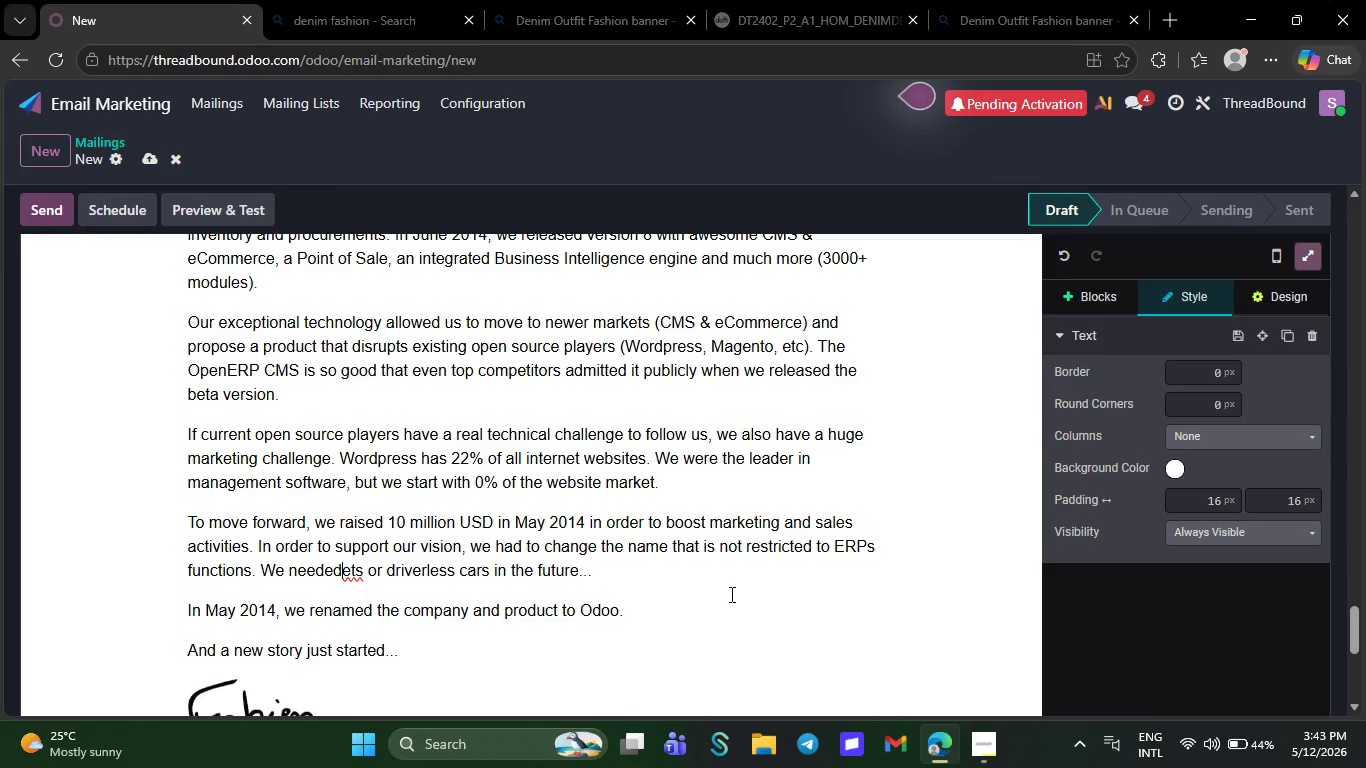 
key(Backspace)
 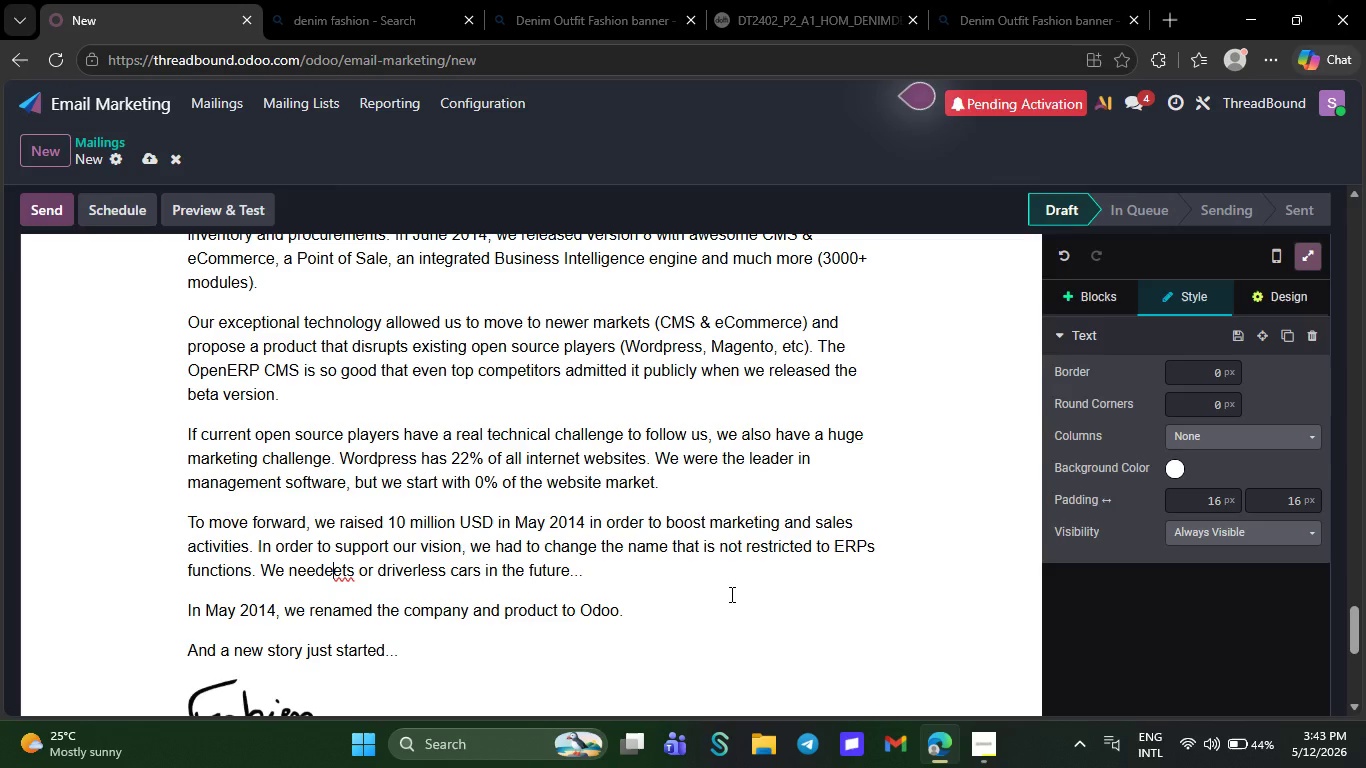 
key(Backspace)
 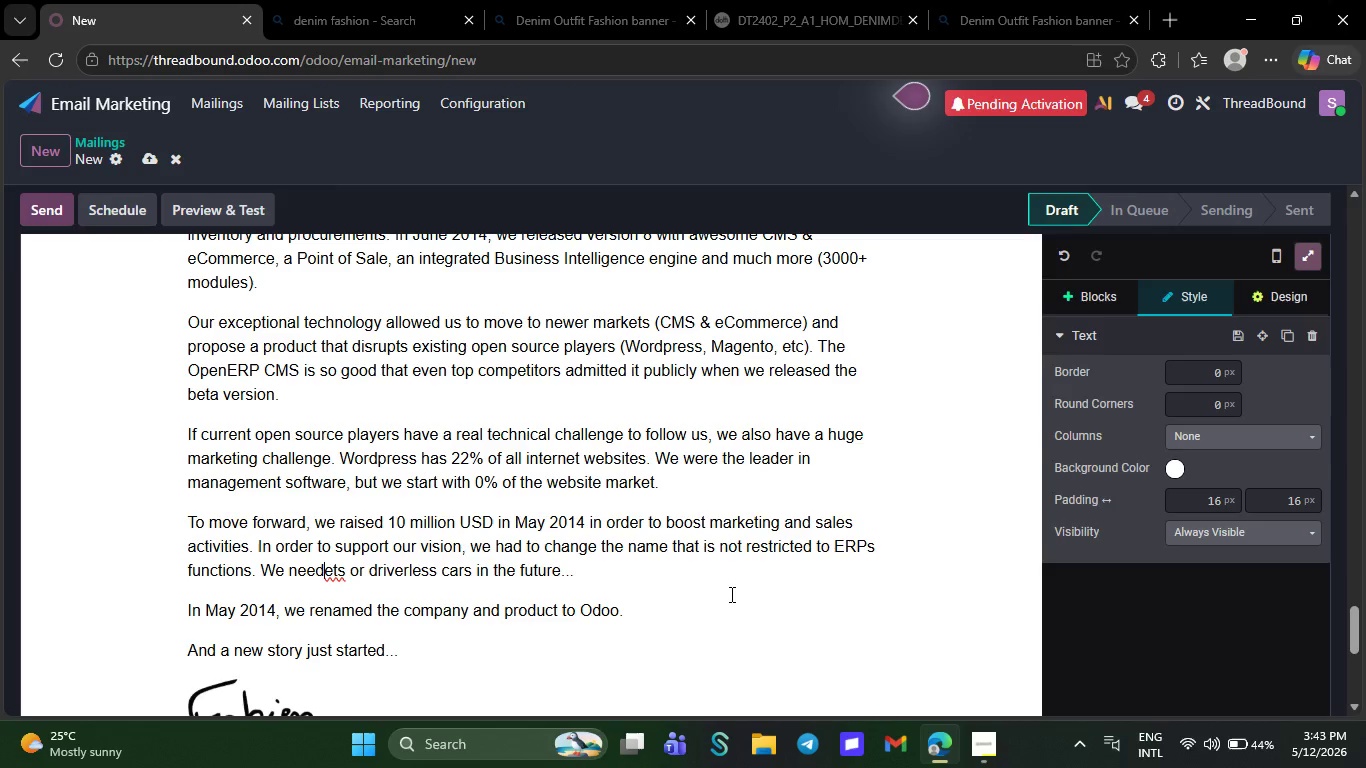 
key(Backspace)
 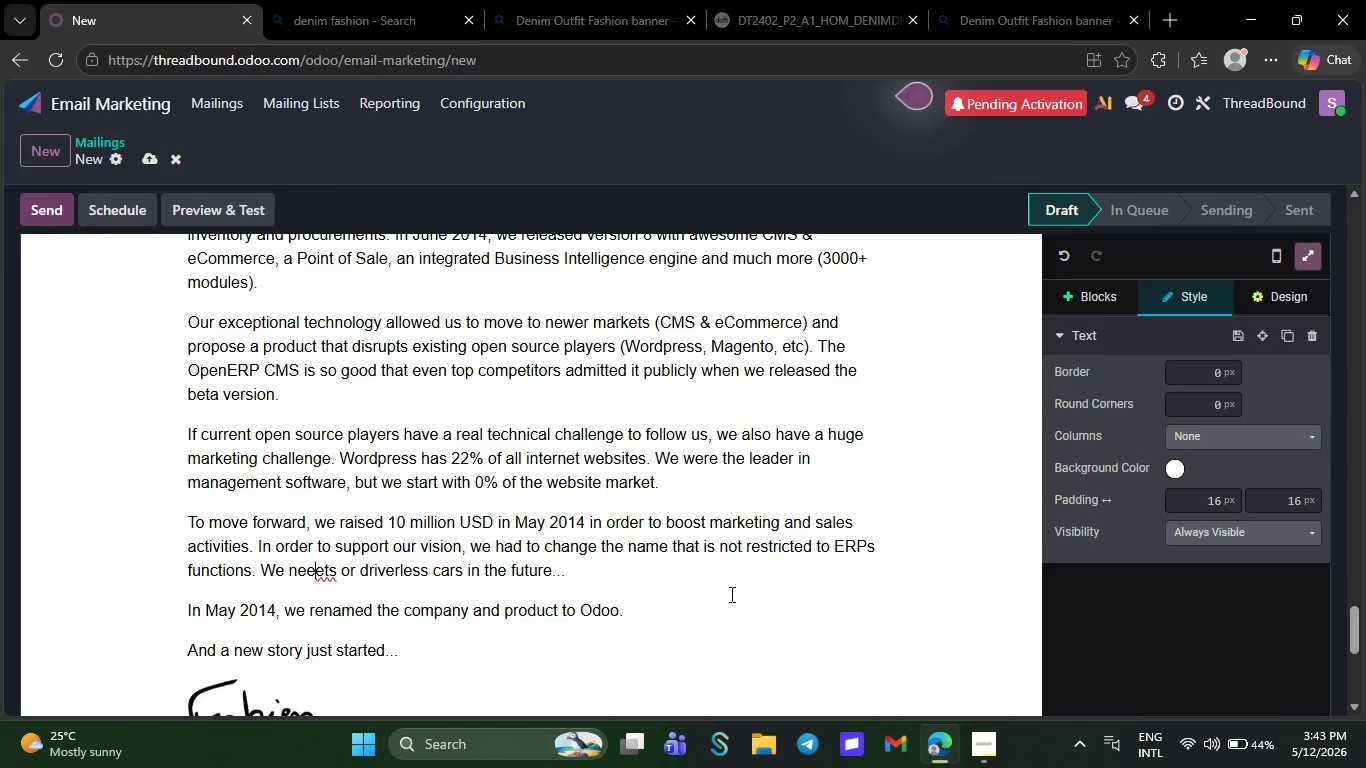 
key(Backspace)
 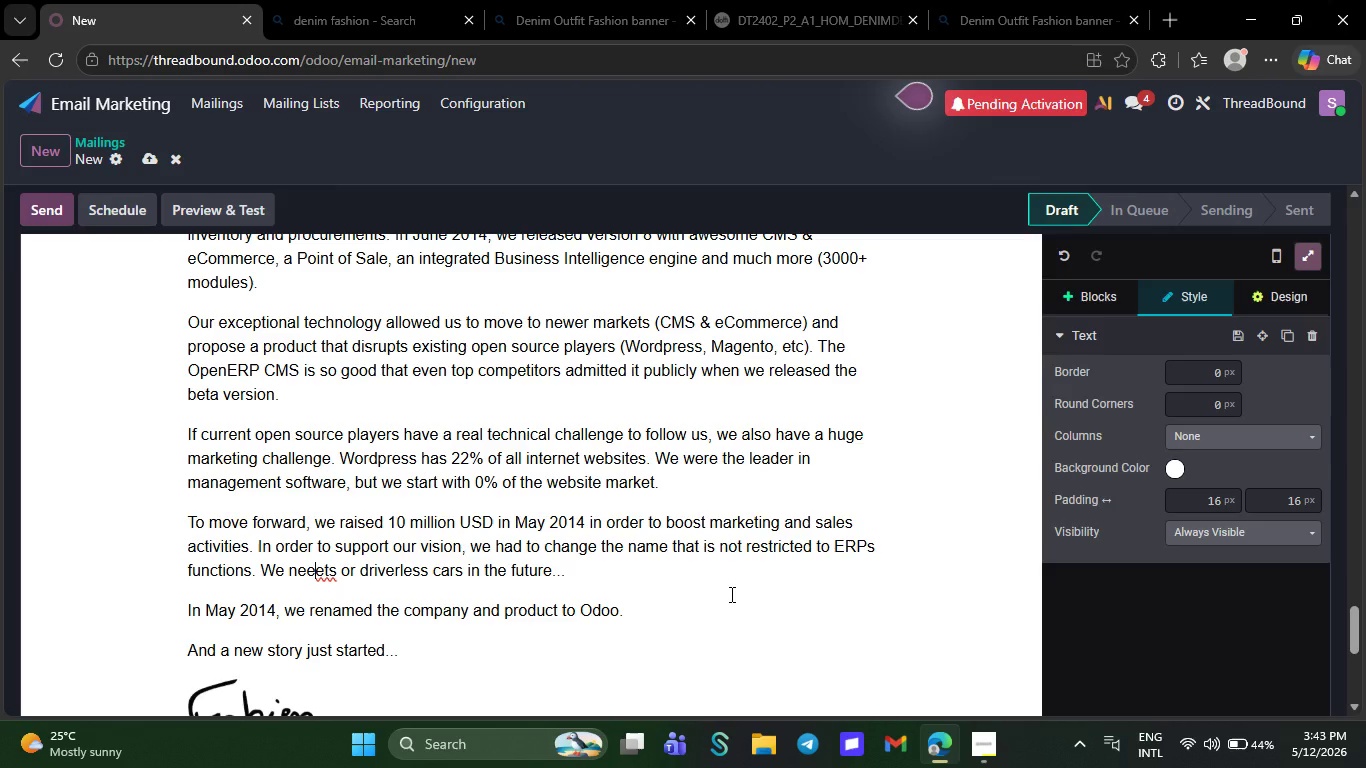 
key(Backspace)
 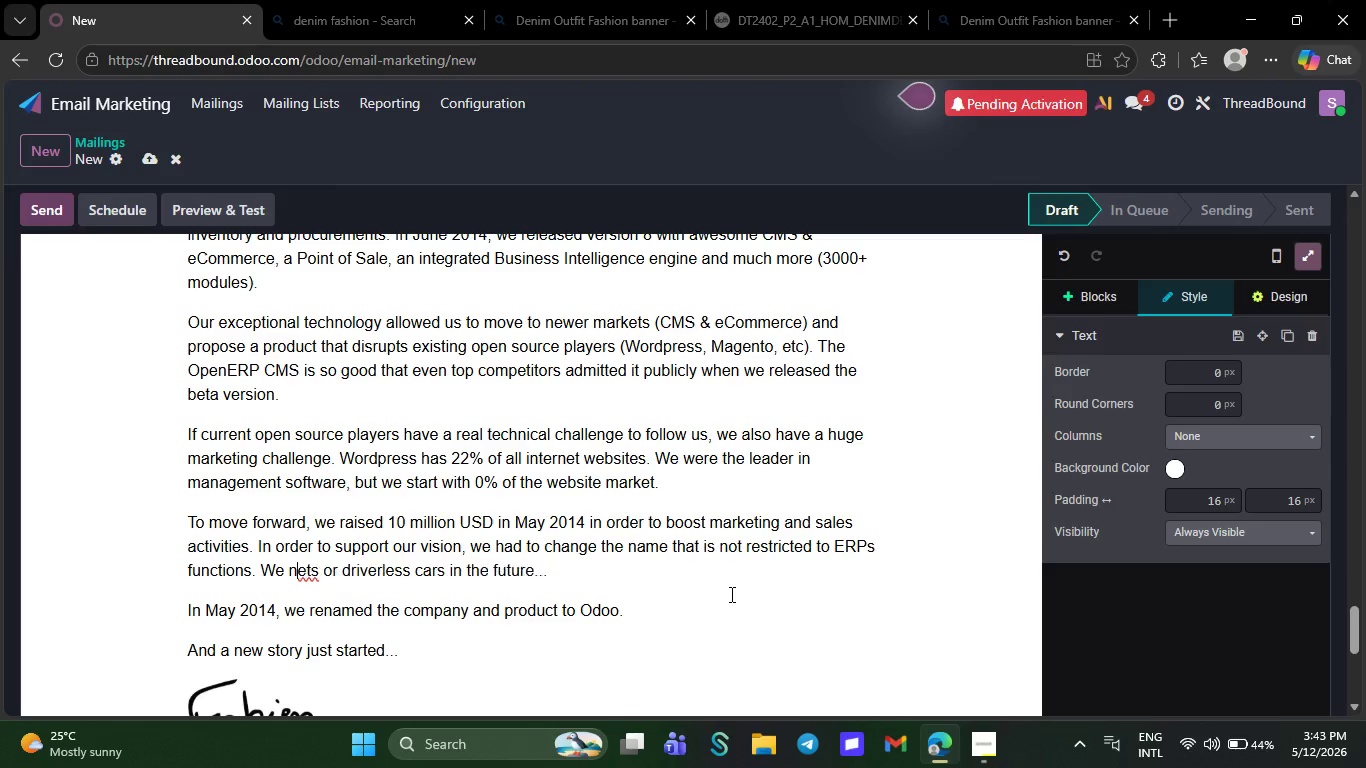 
key(Backspace)
 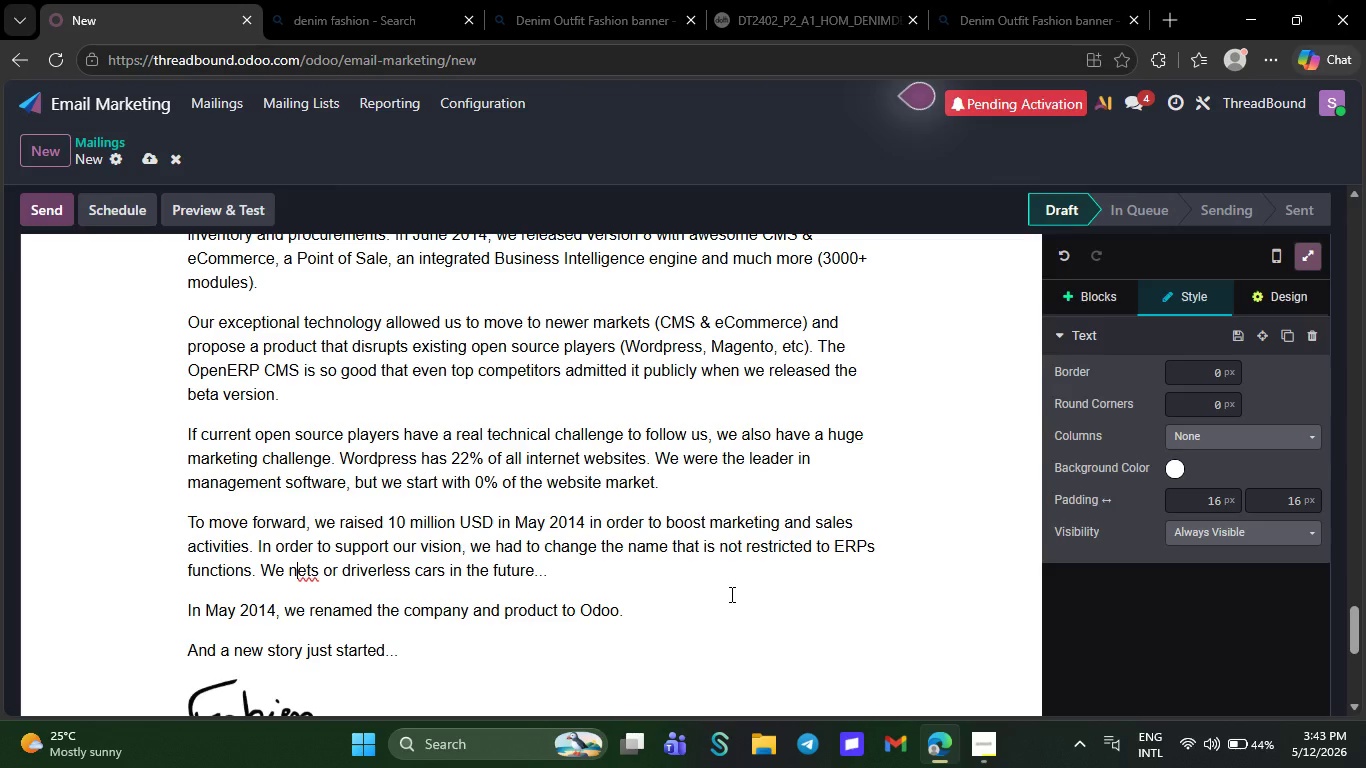 
key(Backspace)
 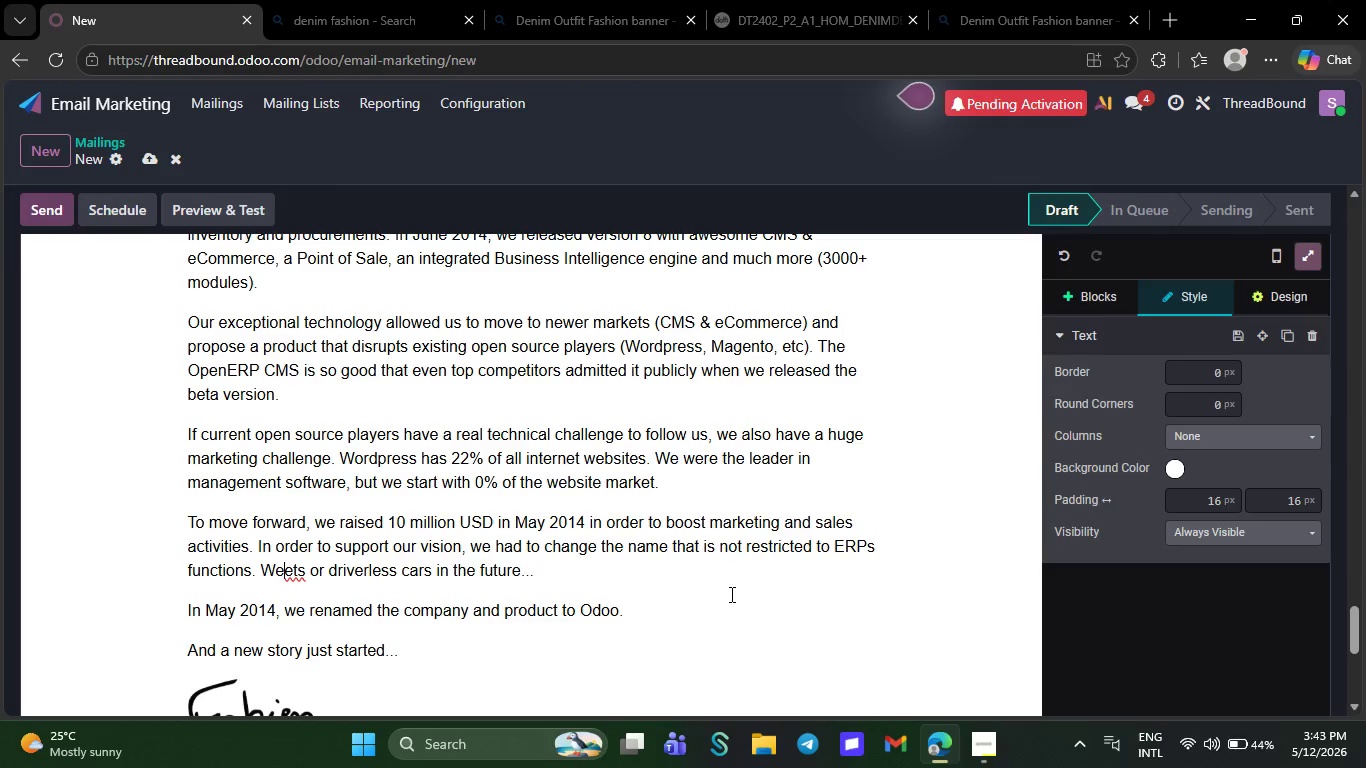 
key(Backspace)
 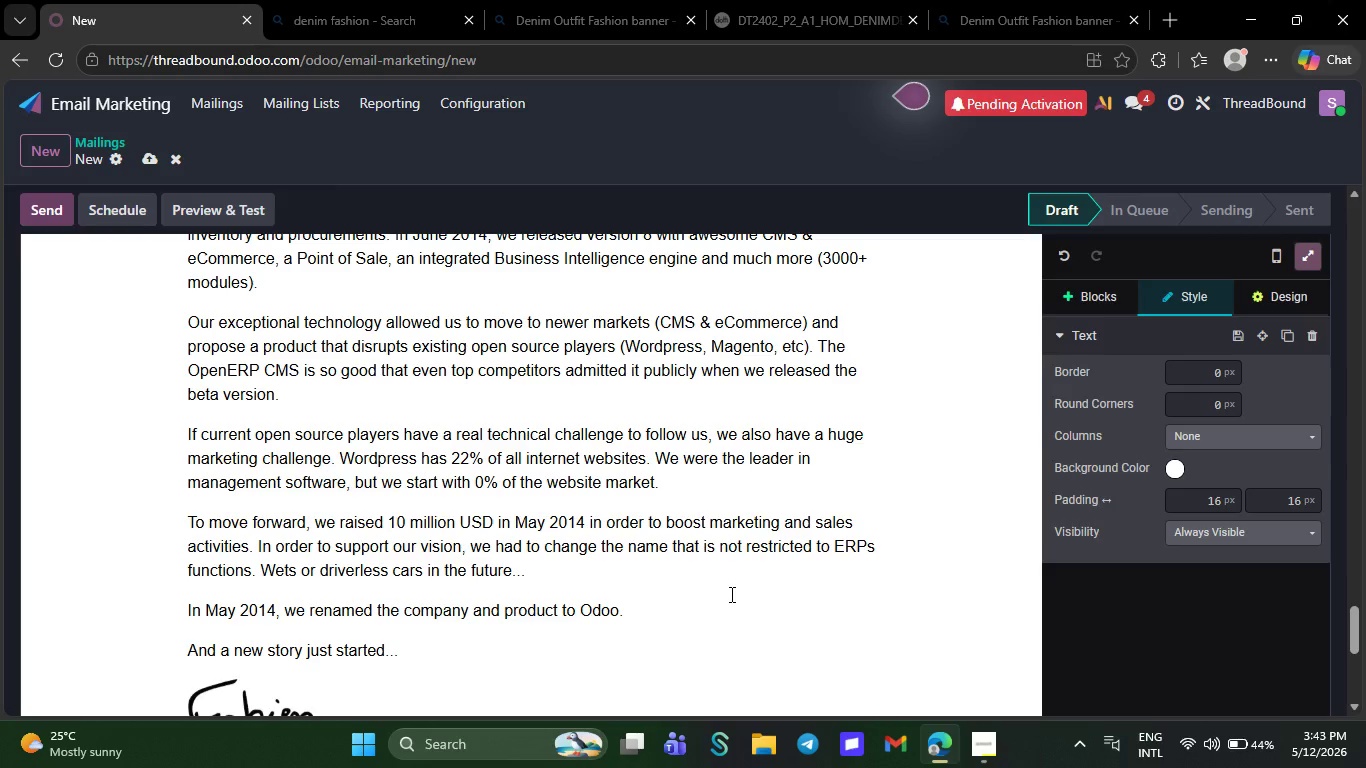 
key(Backspace)
 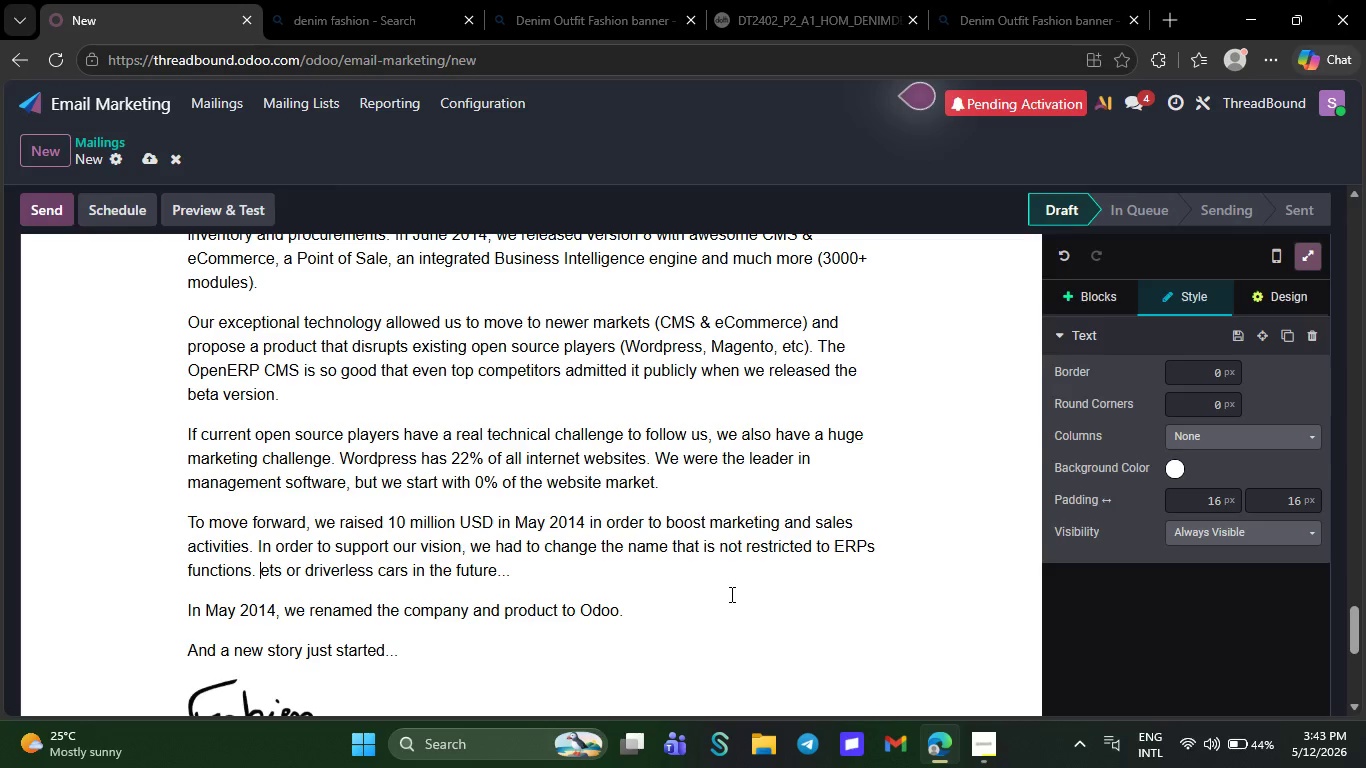 
key(Backspace)
 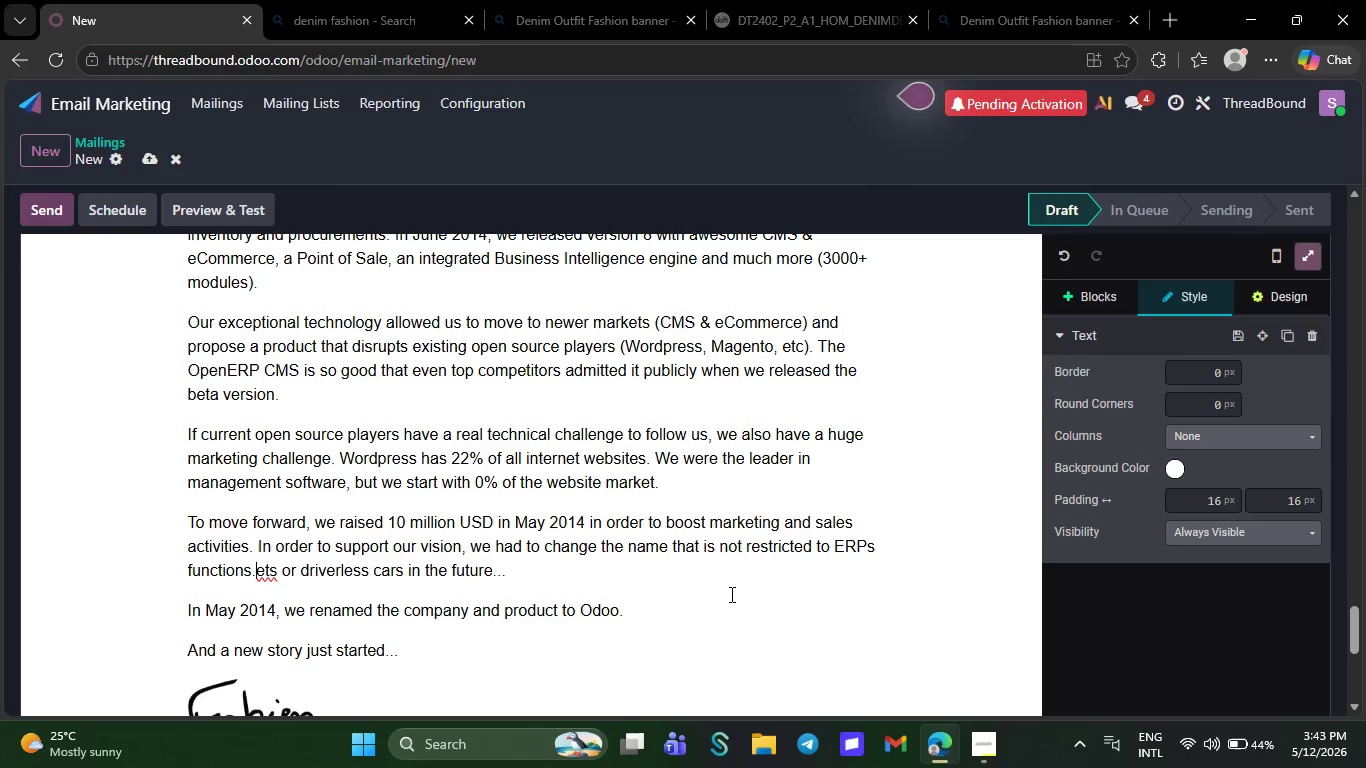 
key(Backspace)
 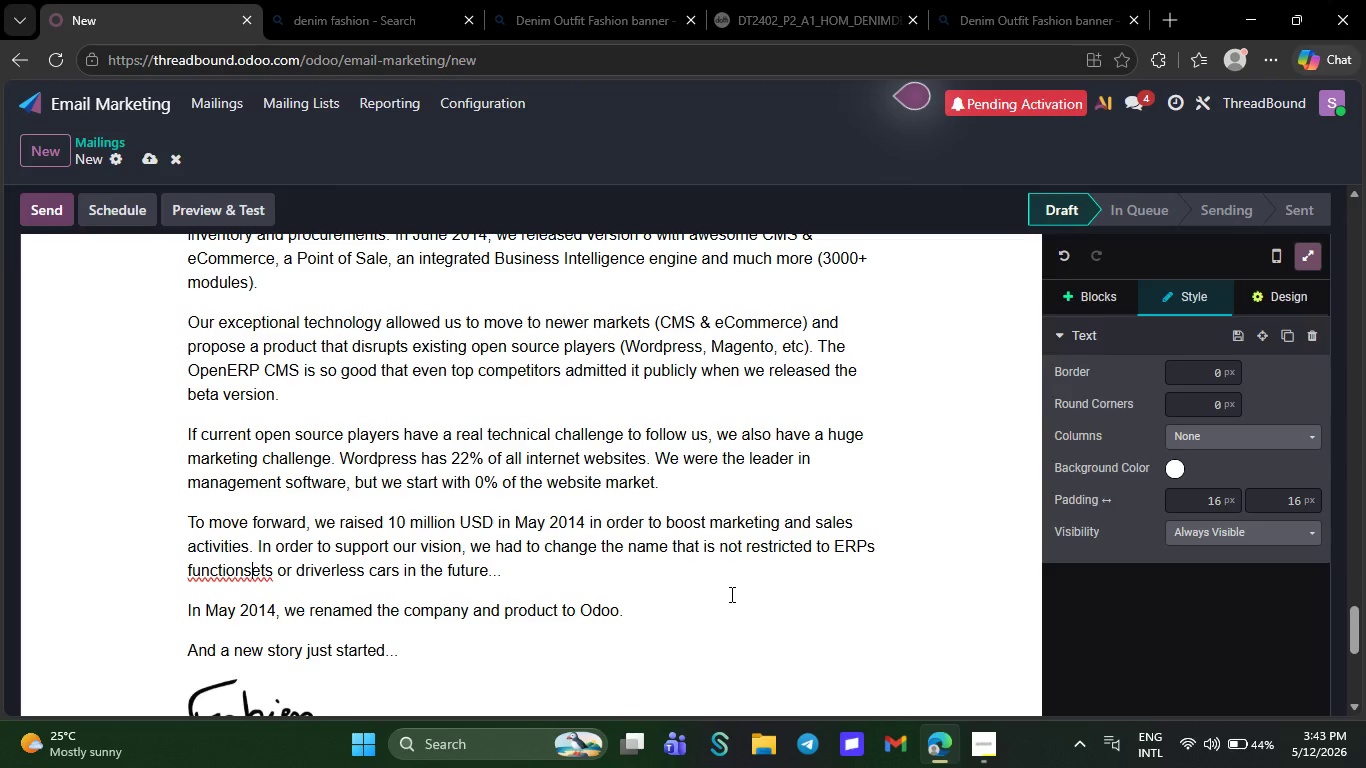 
key(Backspace)
 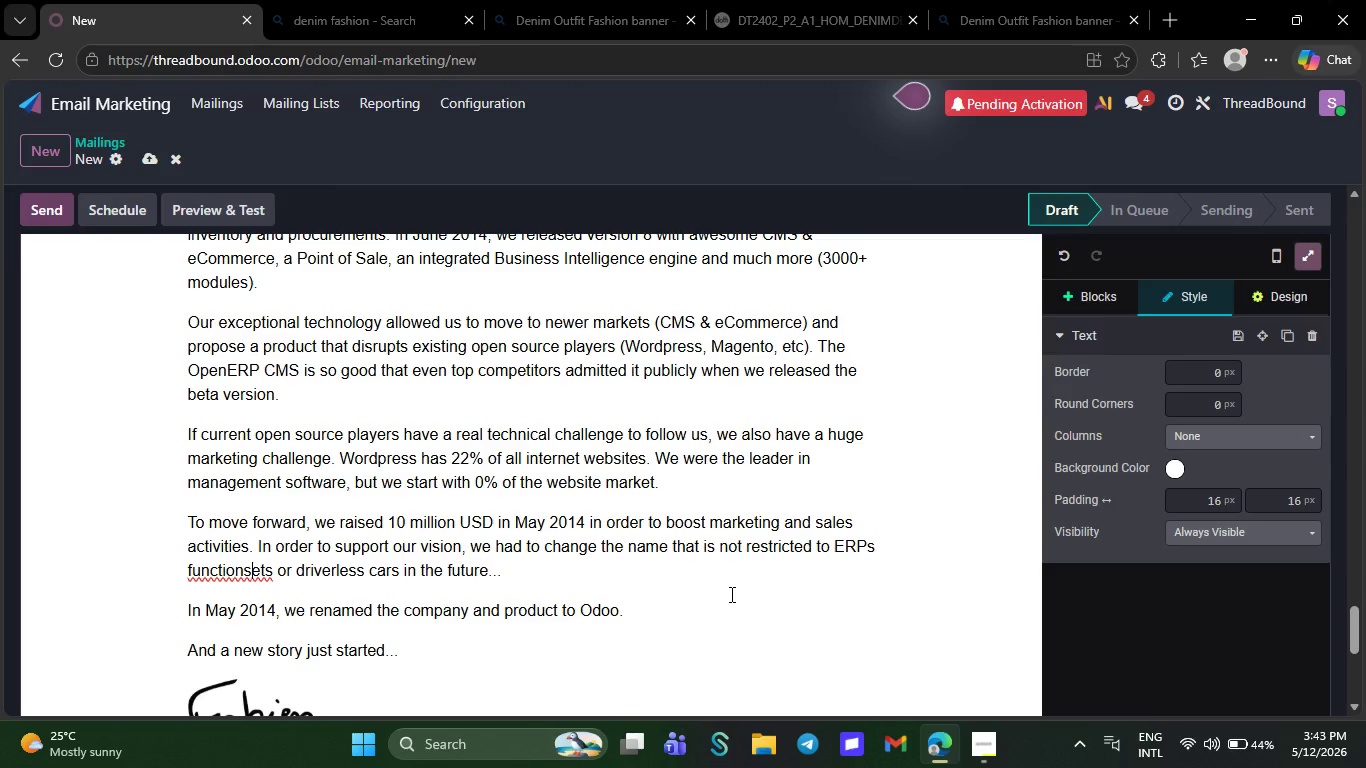 
key(Backspace)
 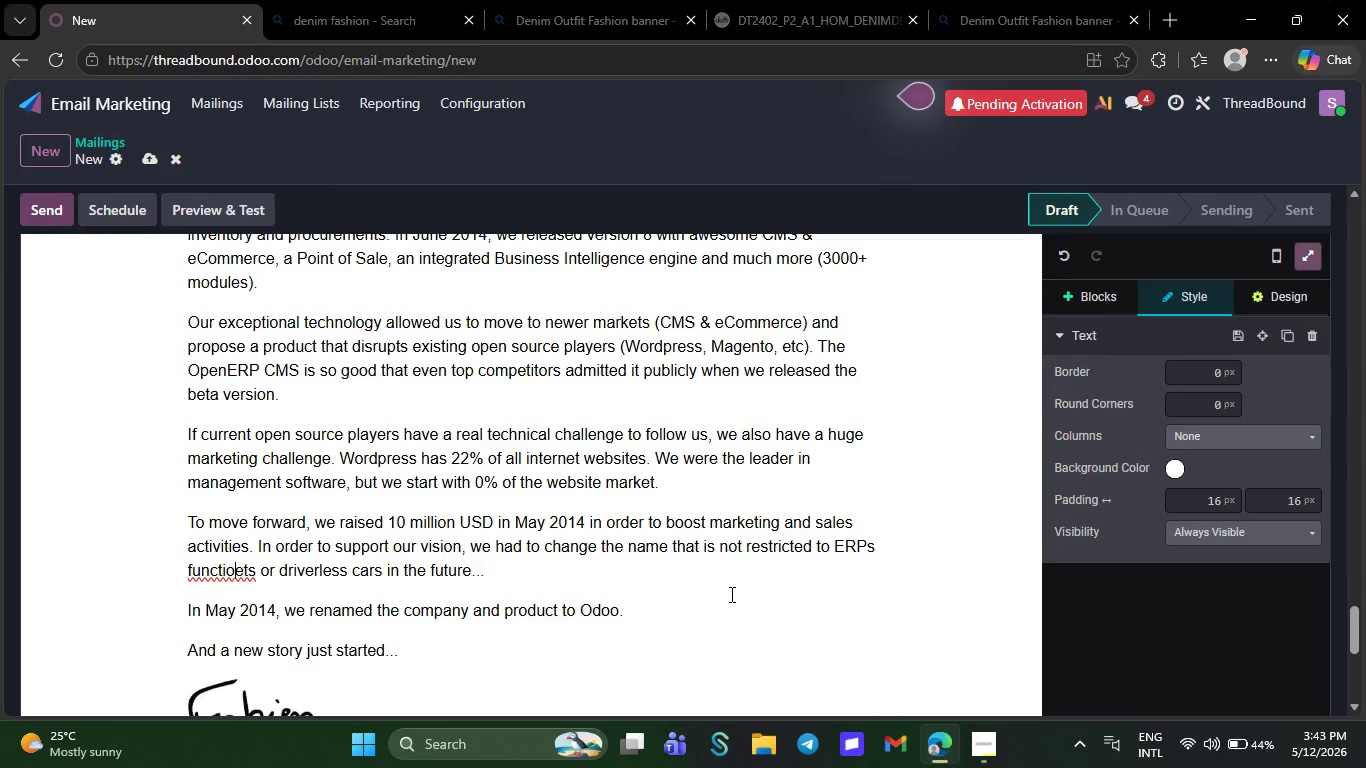 
key(Backspace)
 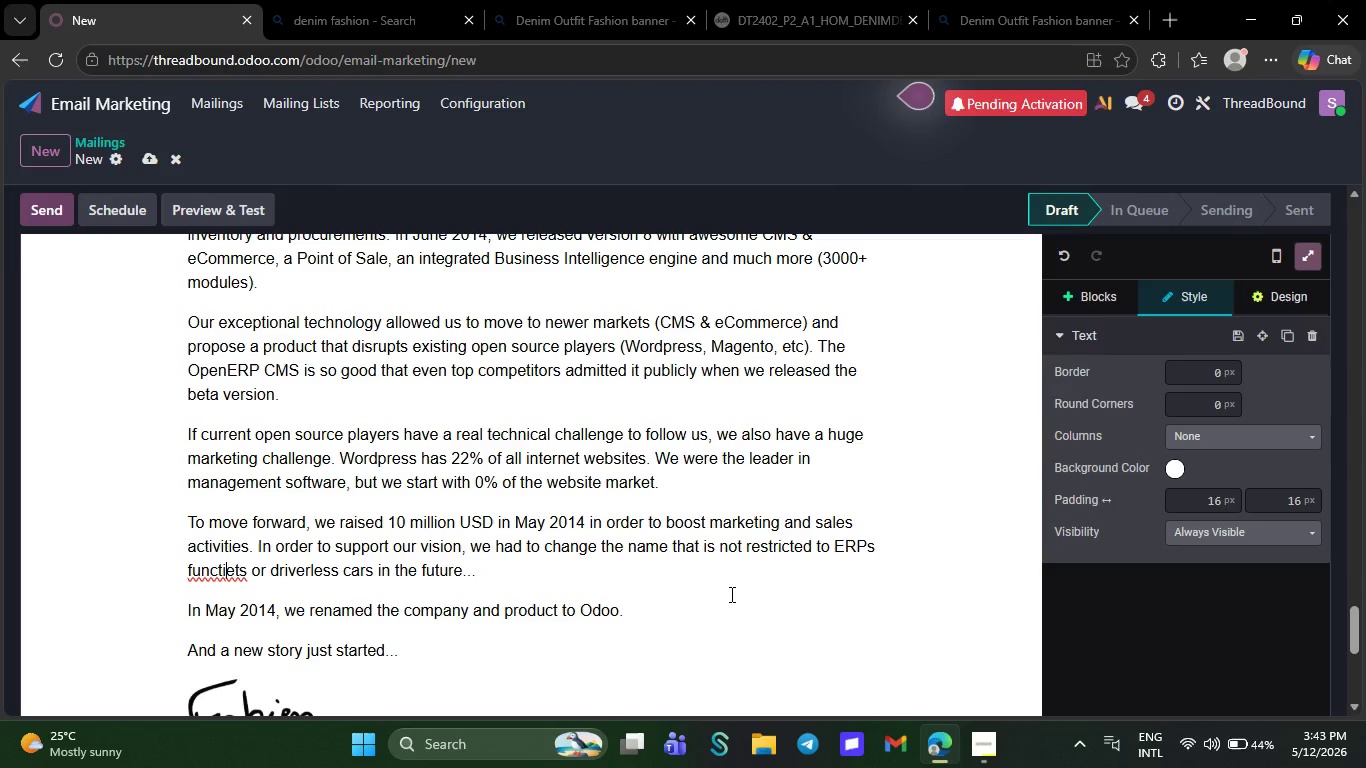 
key(Backspace)
 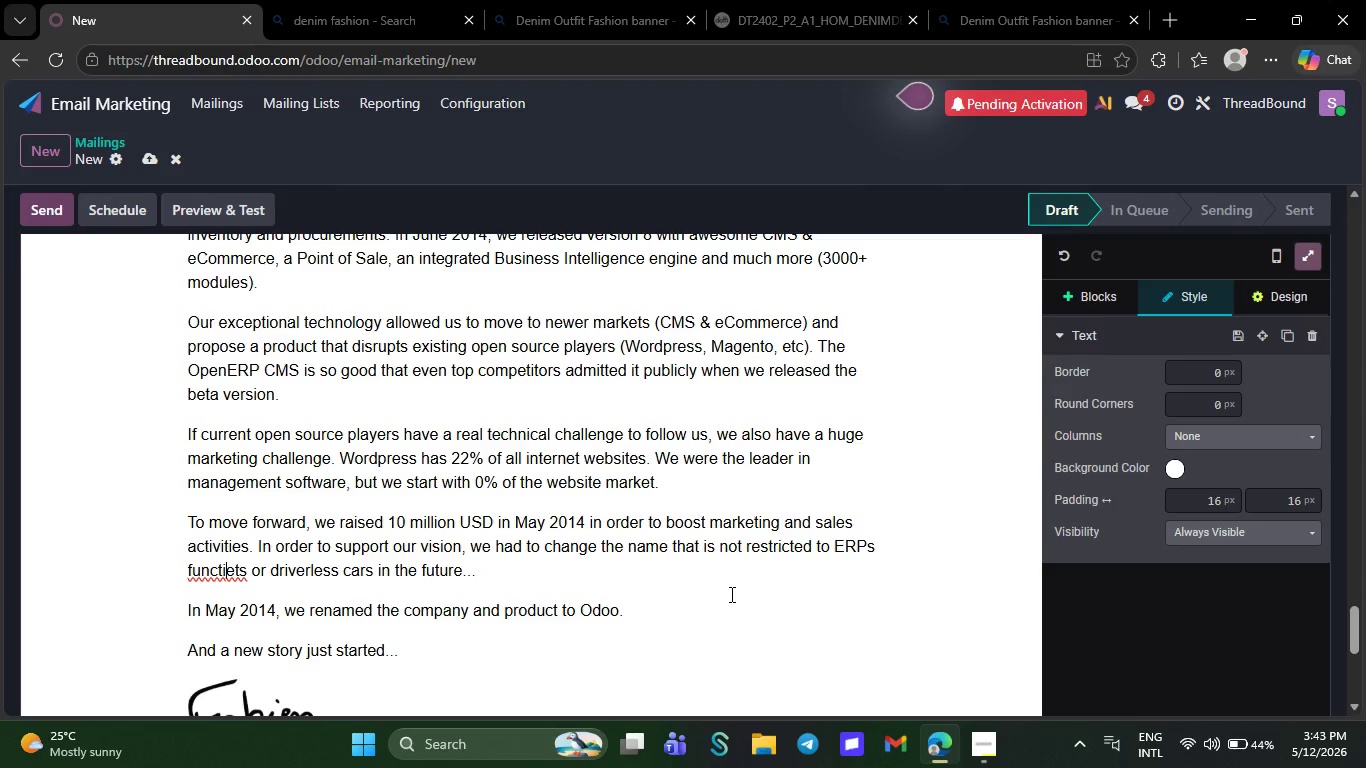 
key(Backspace)
 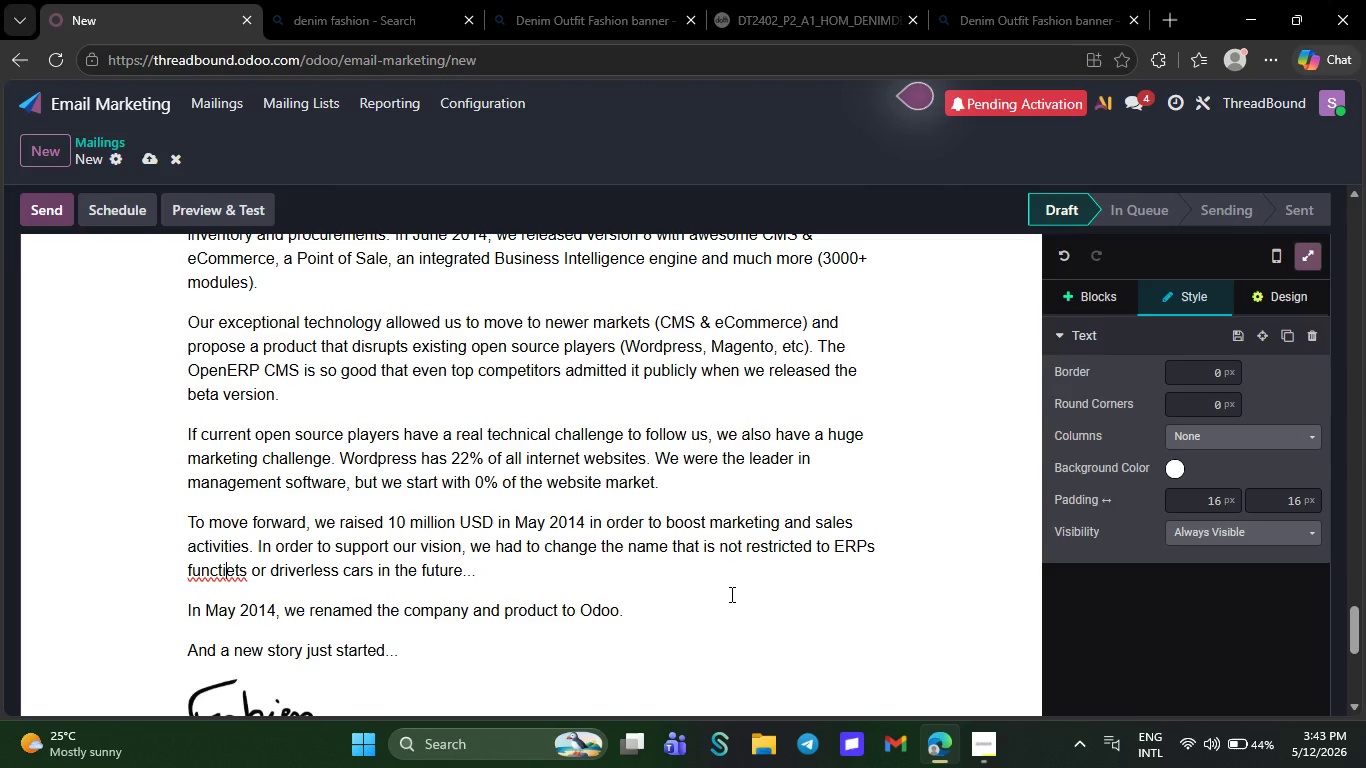 
key(Backspace)
 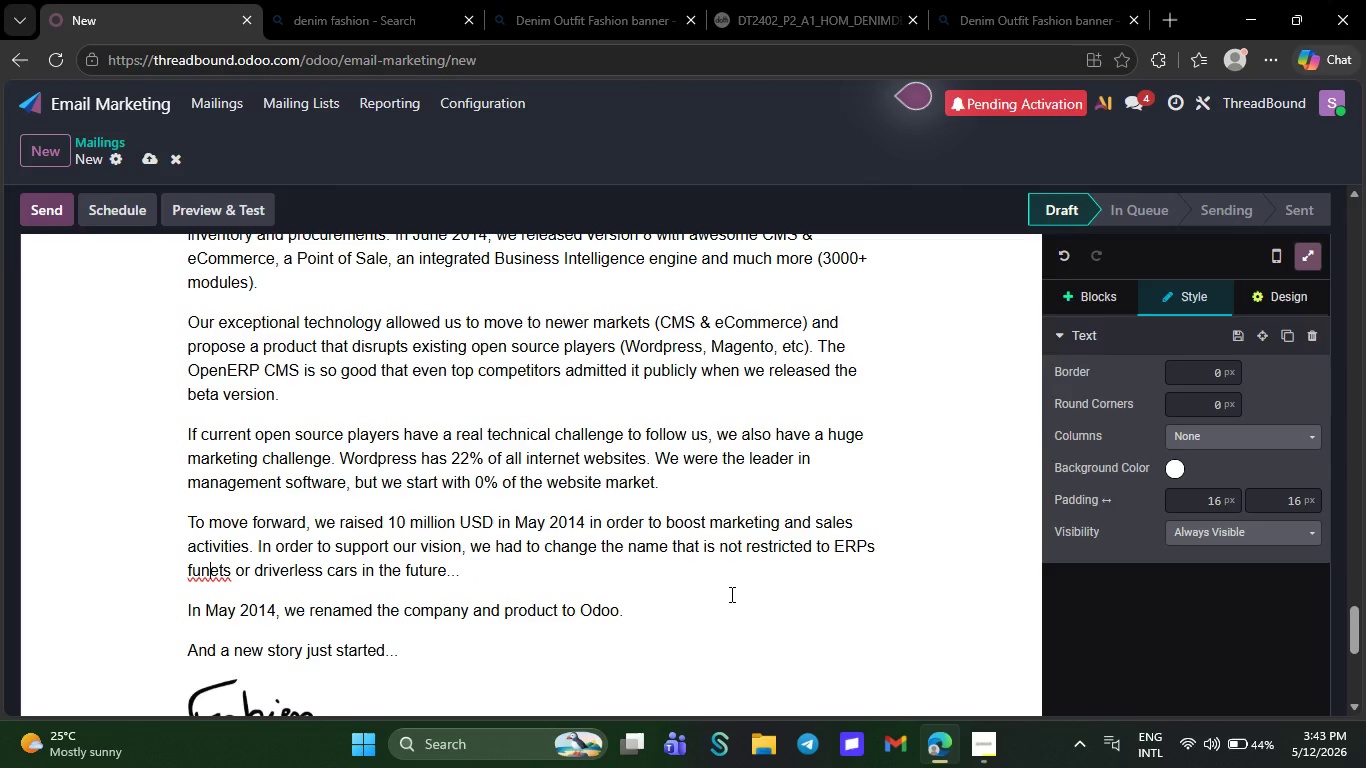 
key(Backspace)
 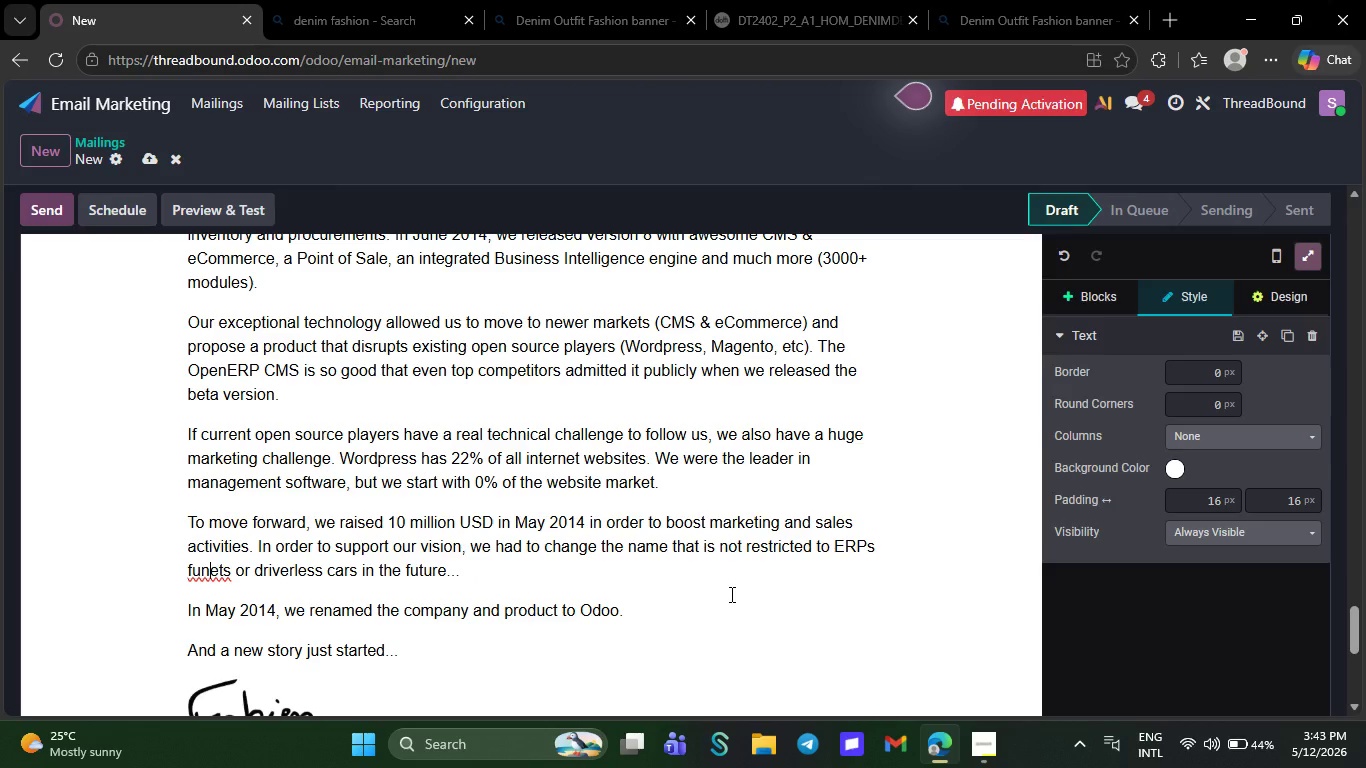 
key(Backspace)
 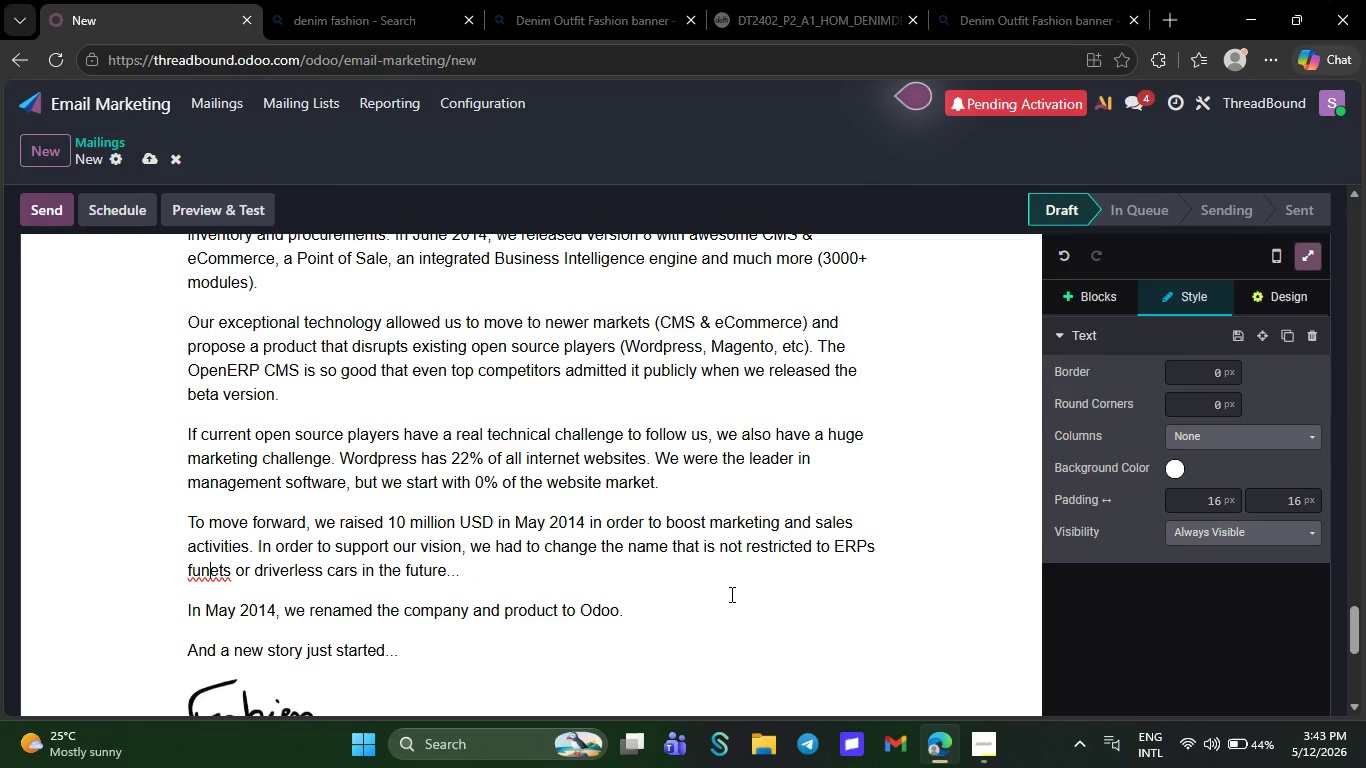 
key(Backspace)
 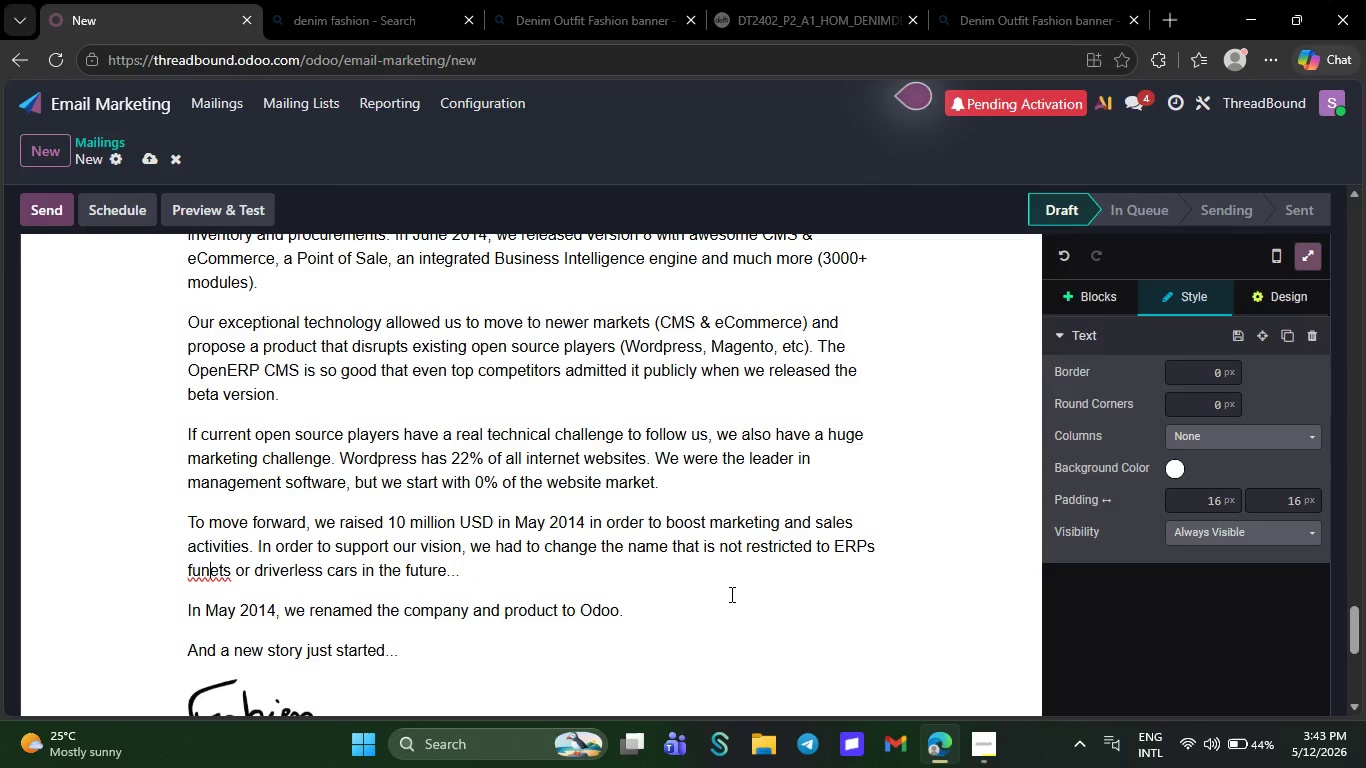 
key(Backspace)
 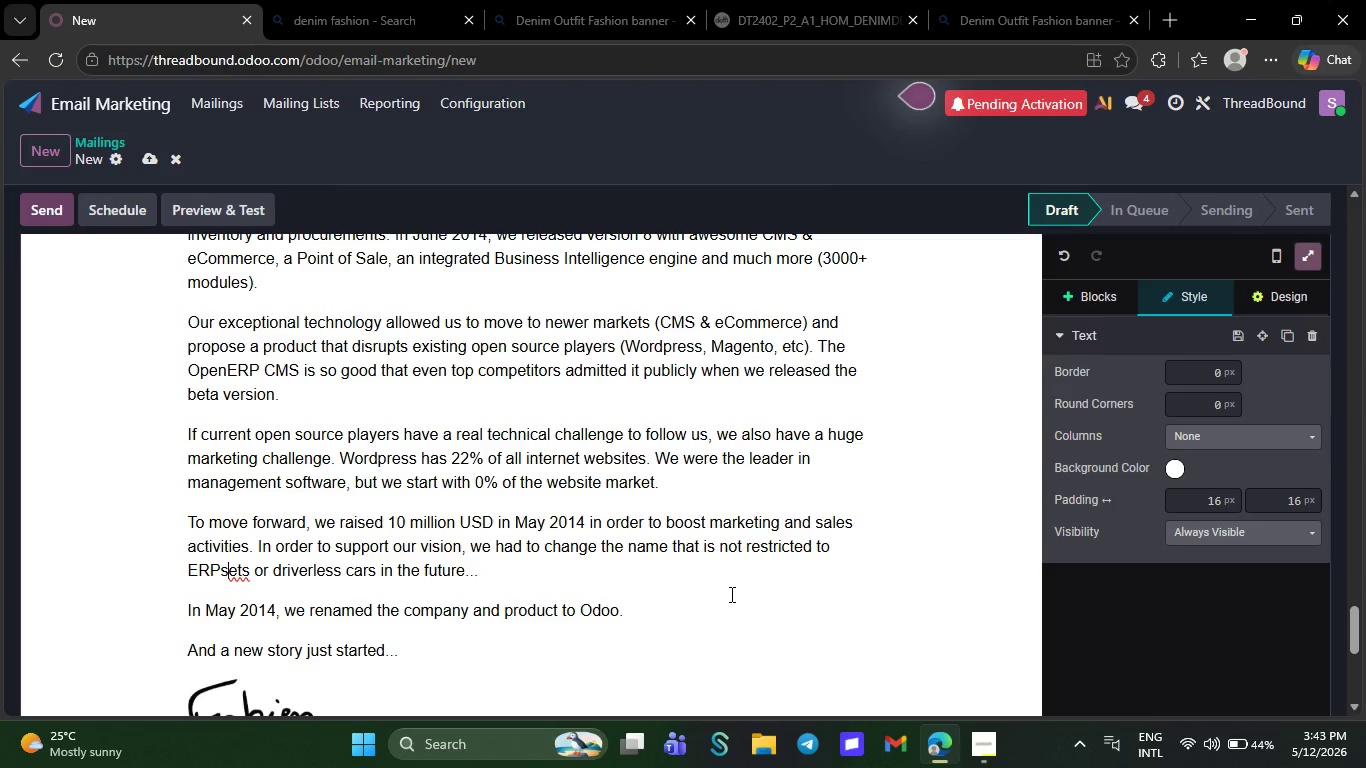 
key(Backspace)
 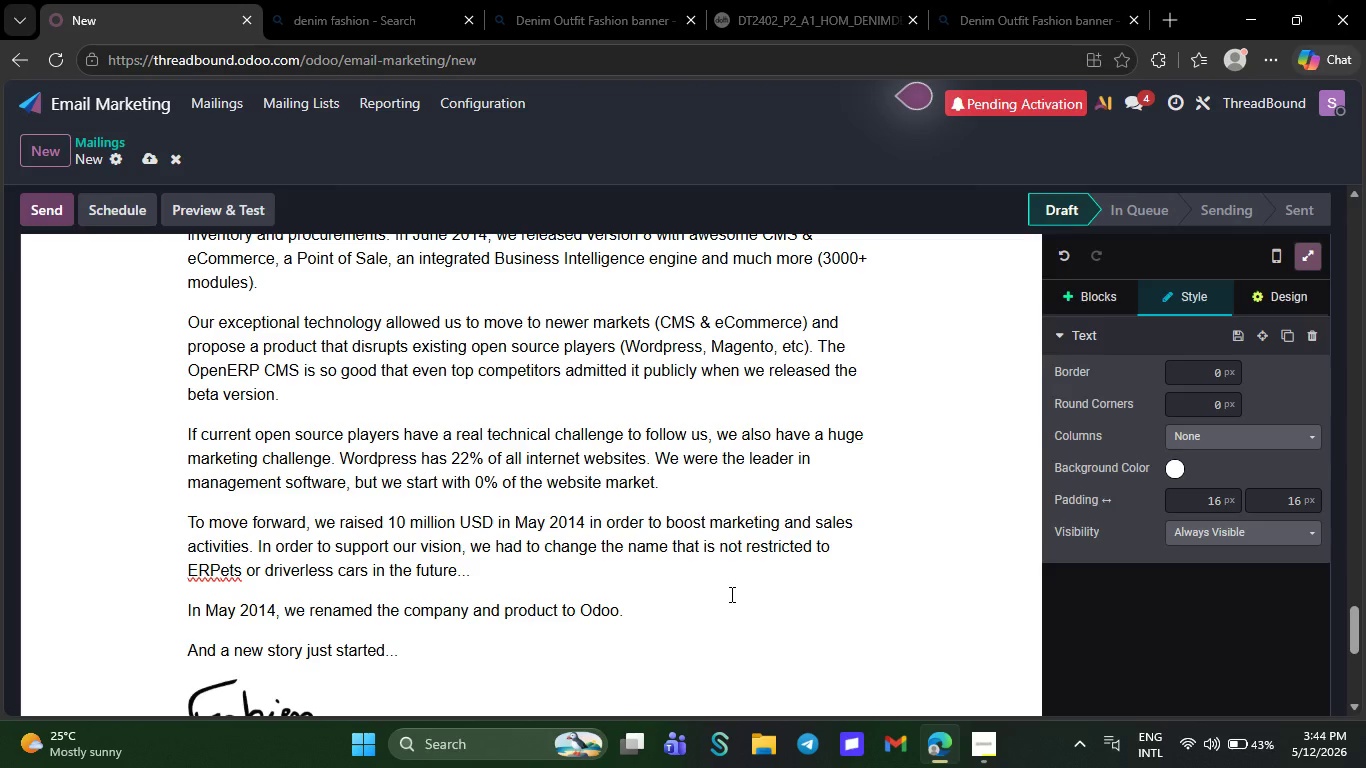 
wait(56.12)
 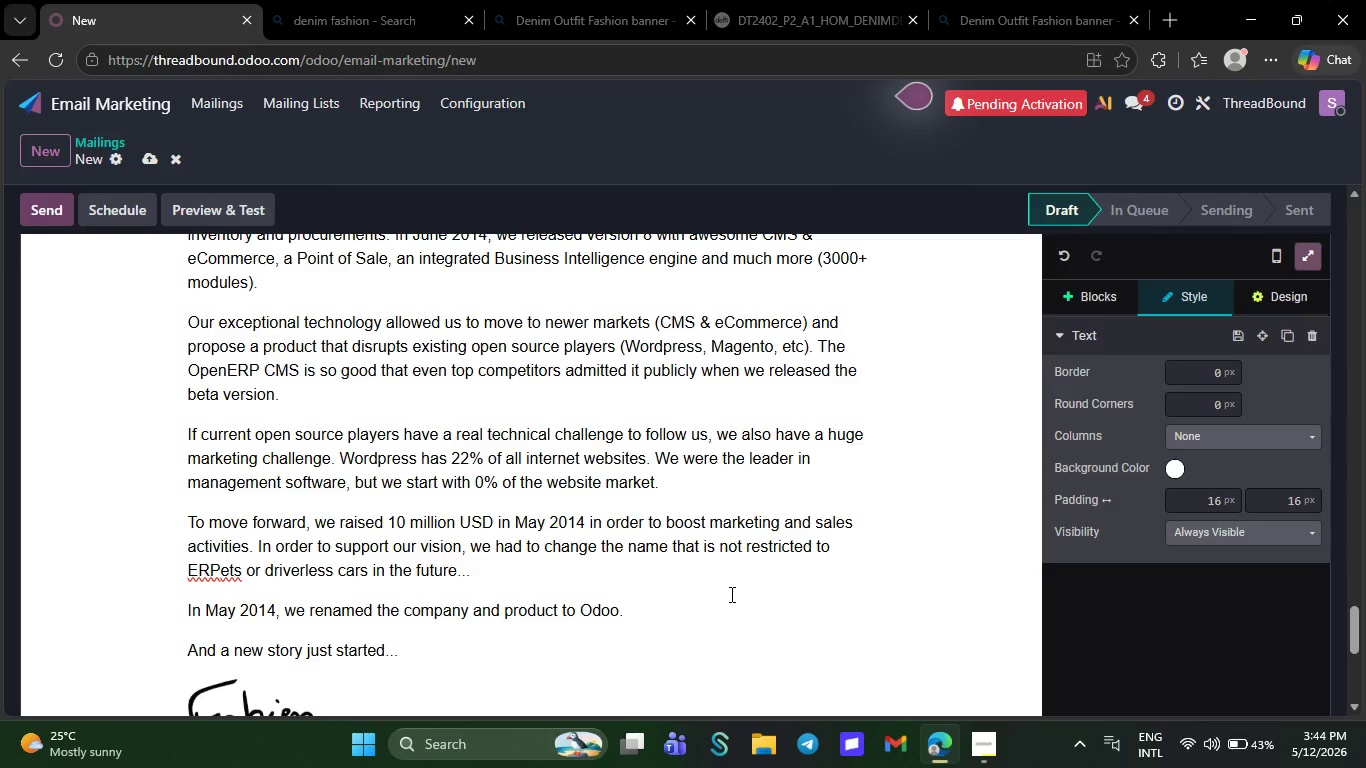 
key(Backspace)
 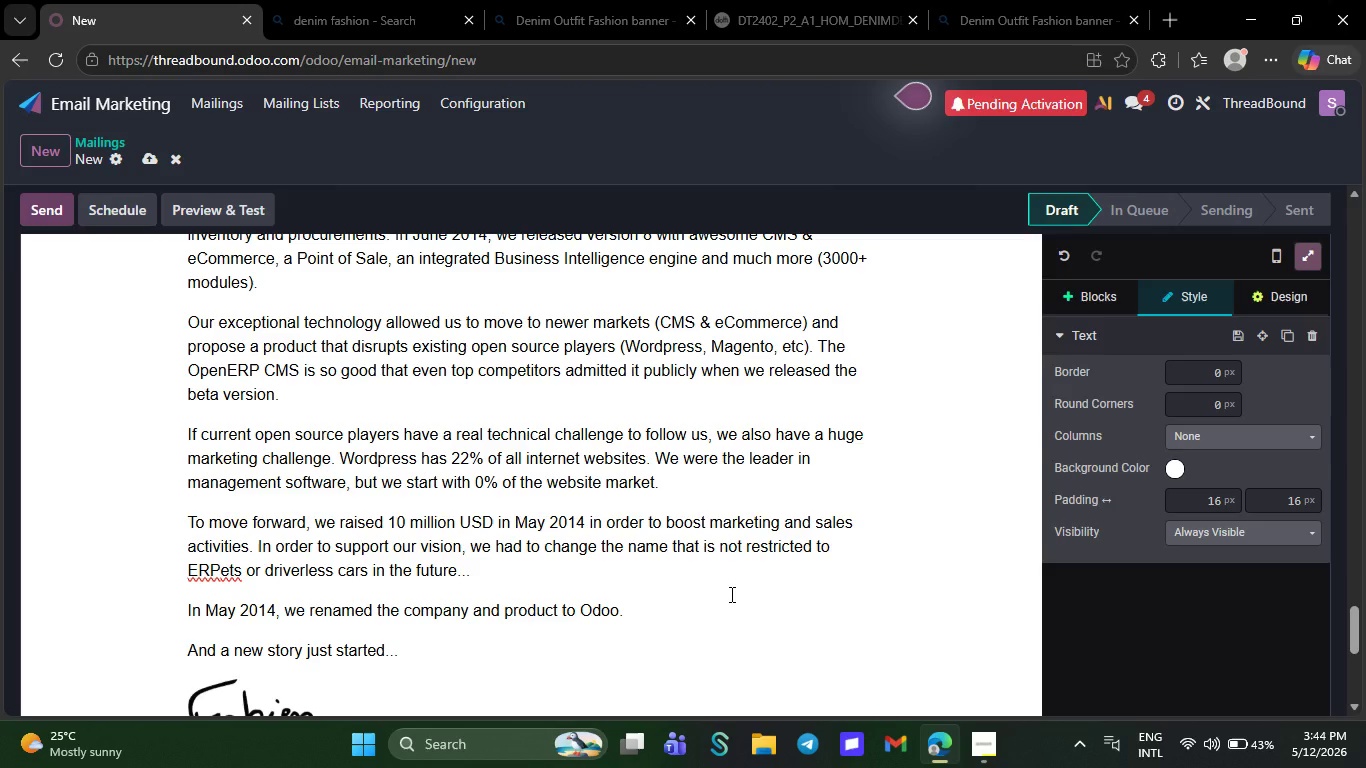 
key(Backspace)
 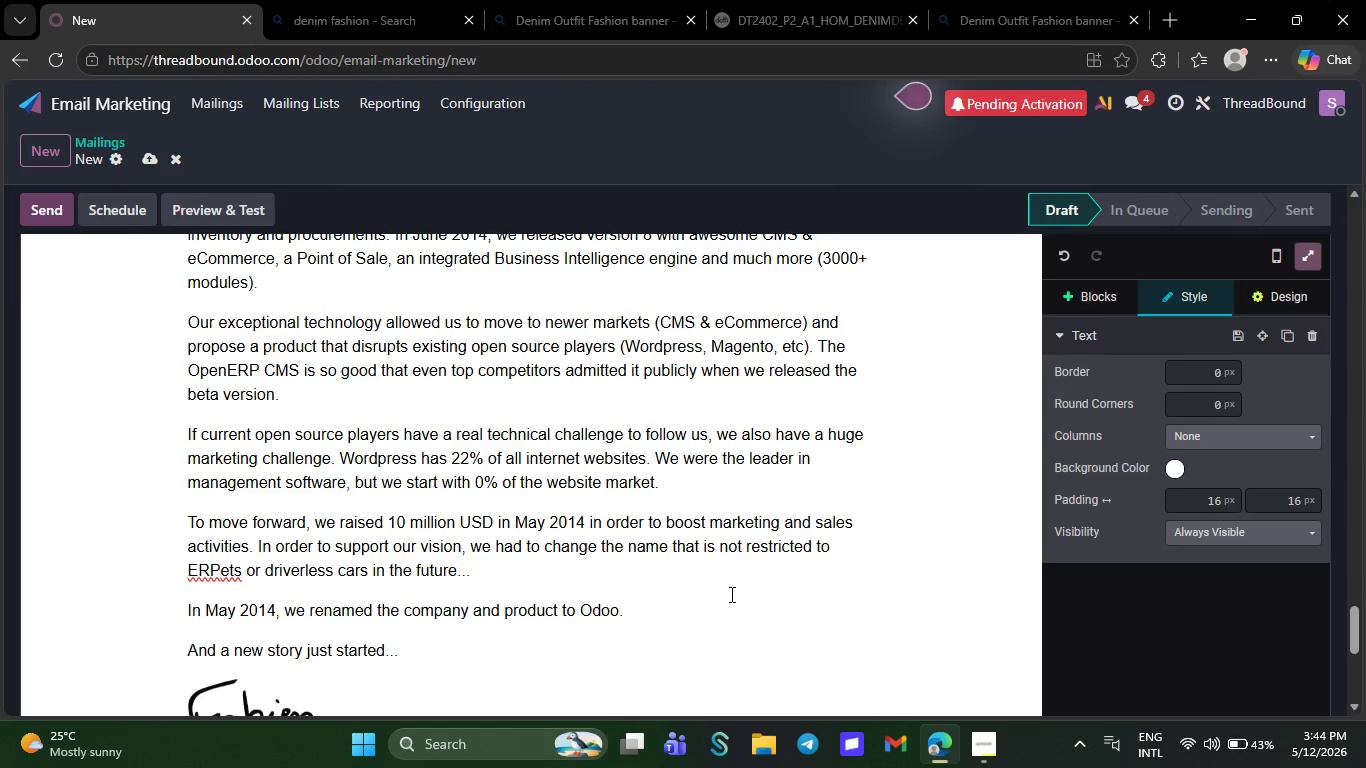 
key(Backspace)
 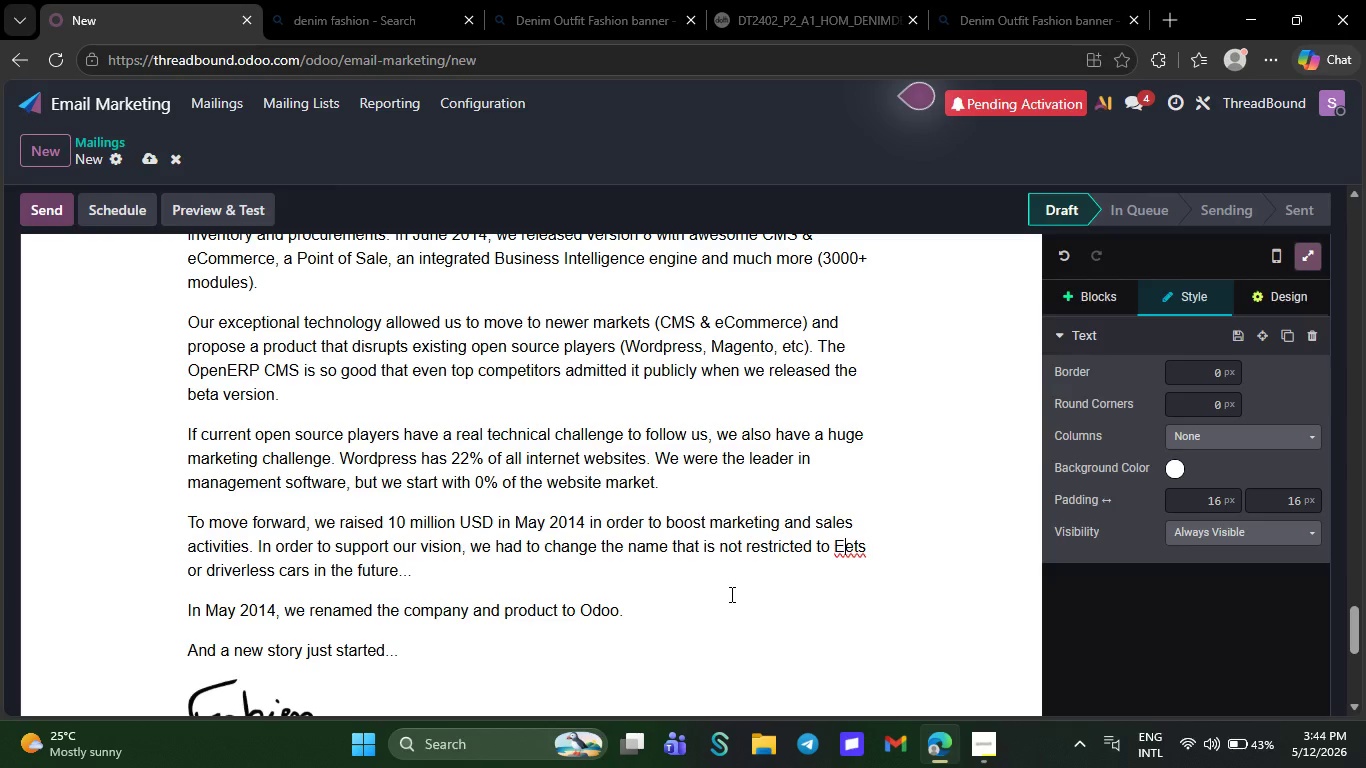 
key(Backspace)
 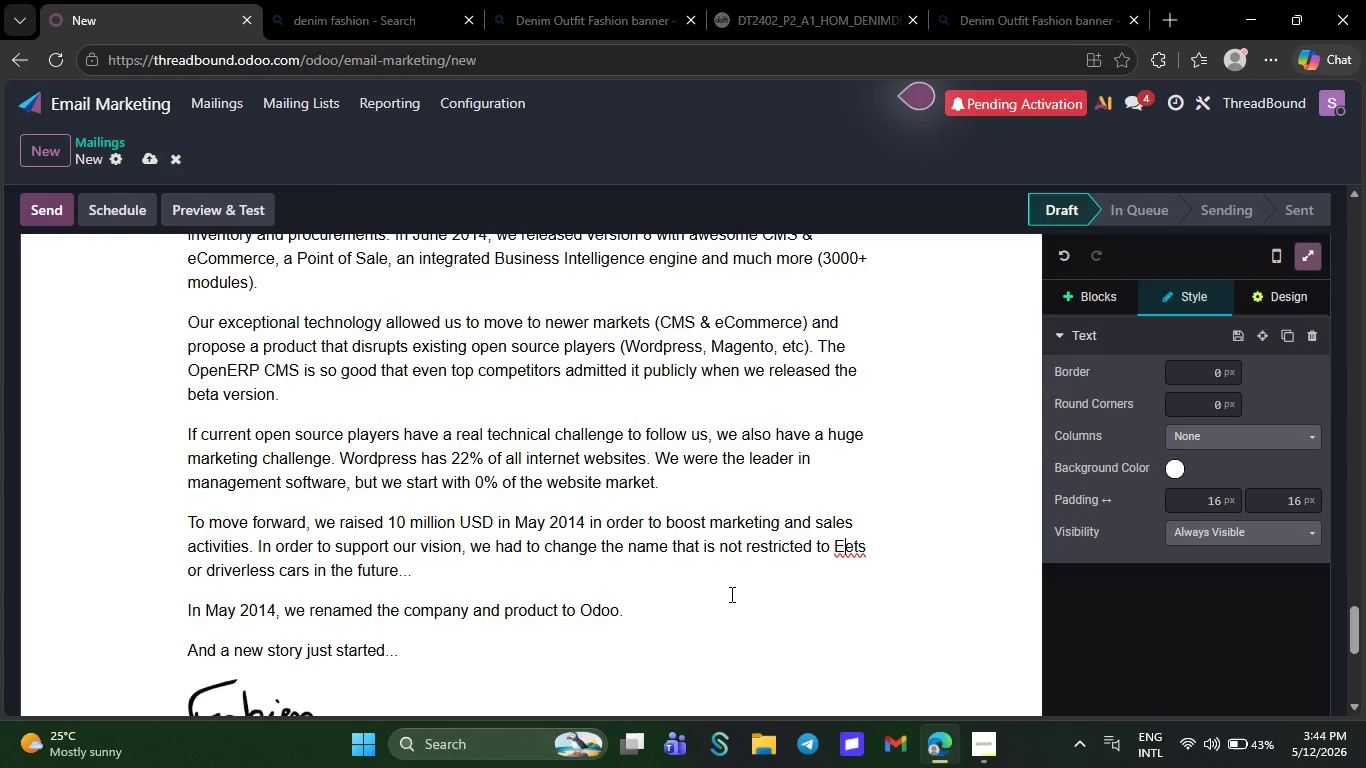 
key(Backspace)
 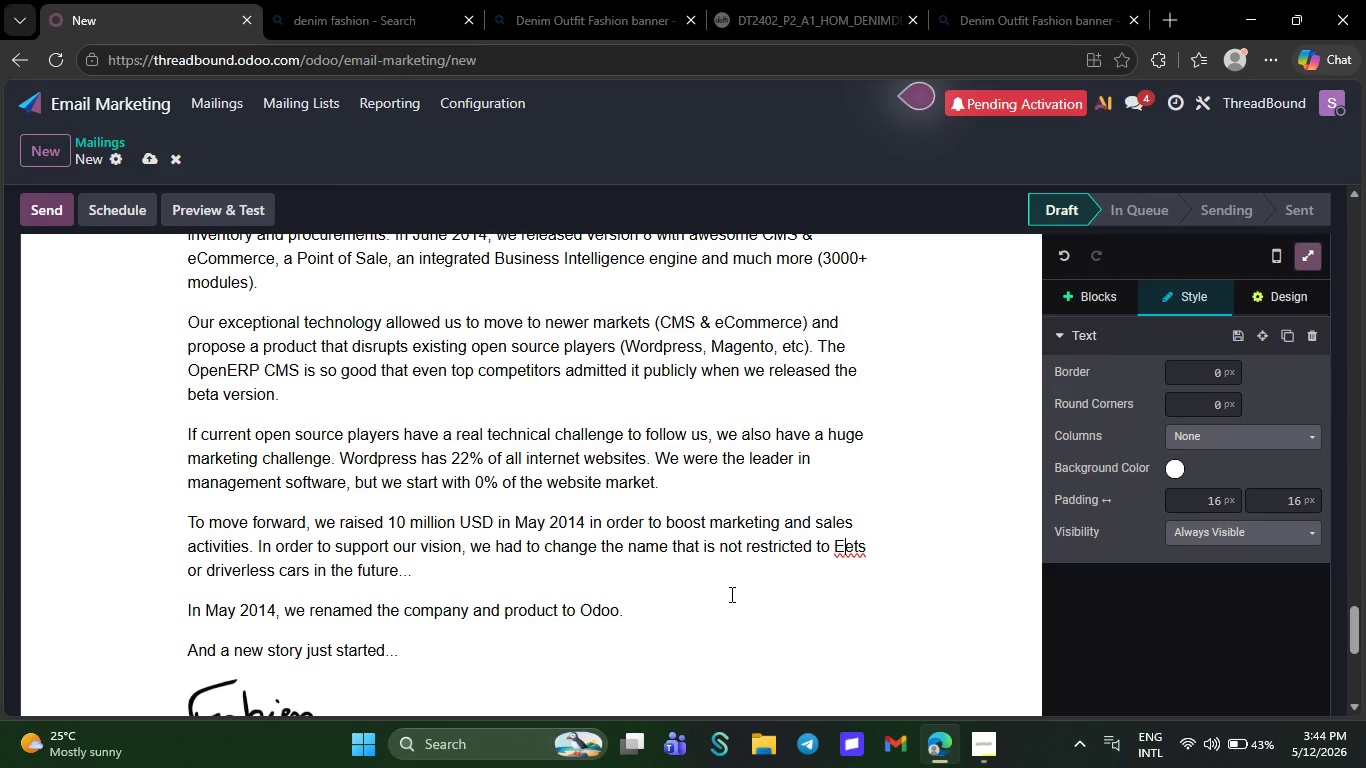 
key(Backspace)
 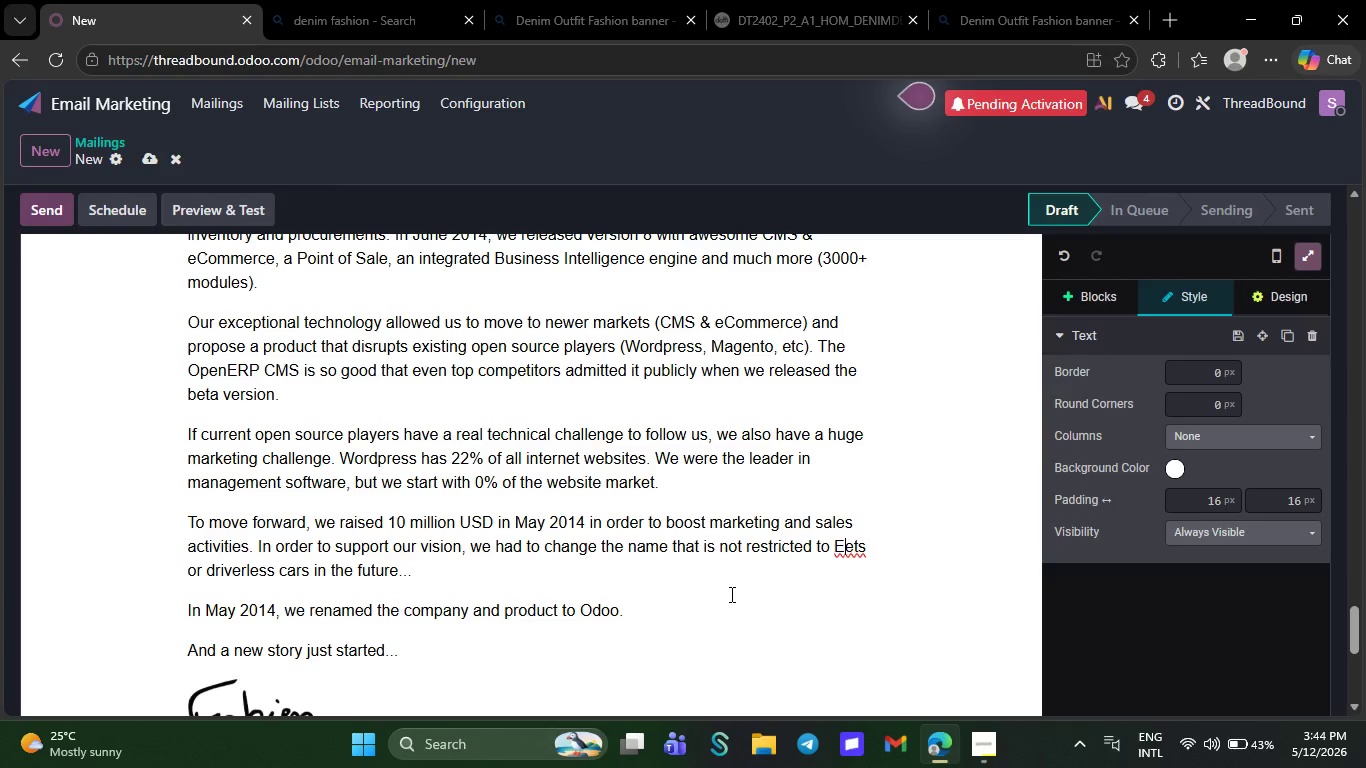 
key(Backspace)
 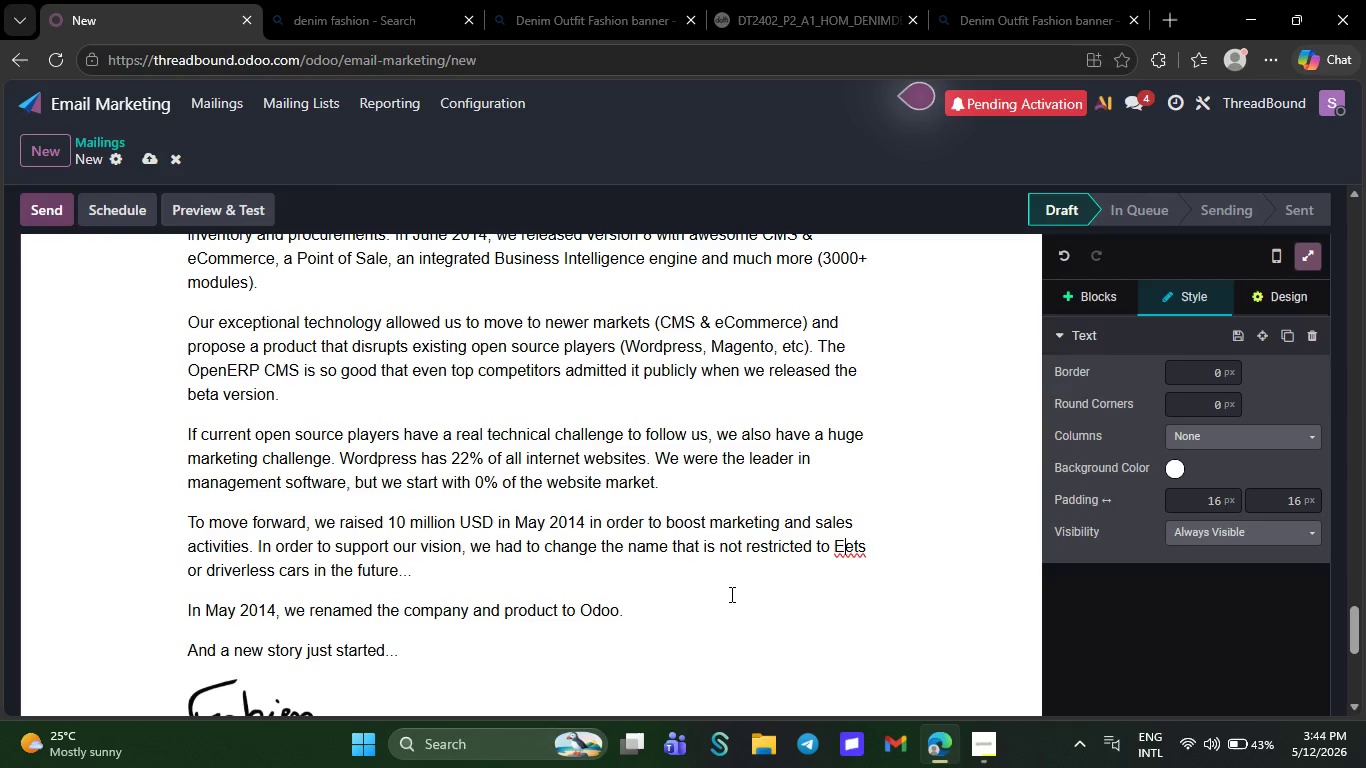 
key(Backspace)
 